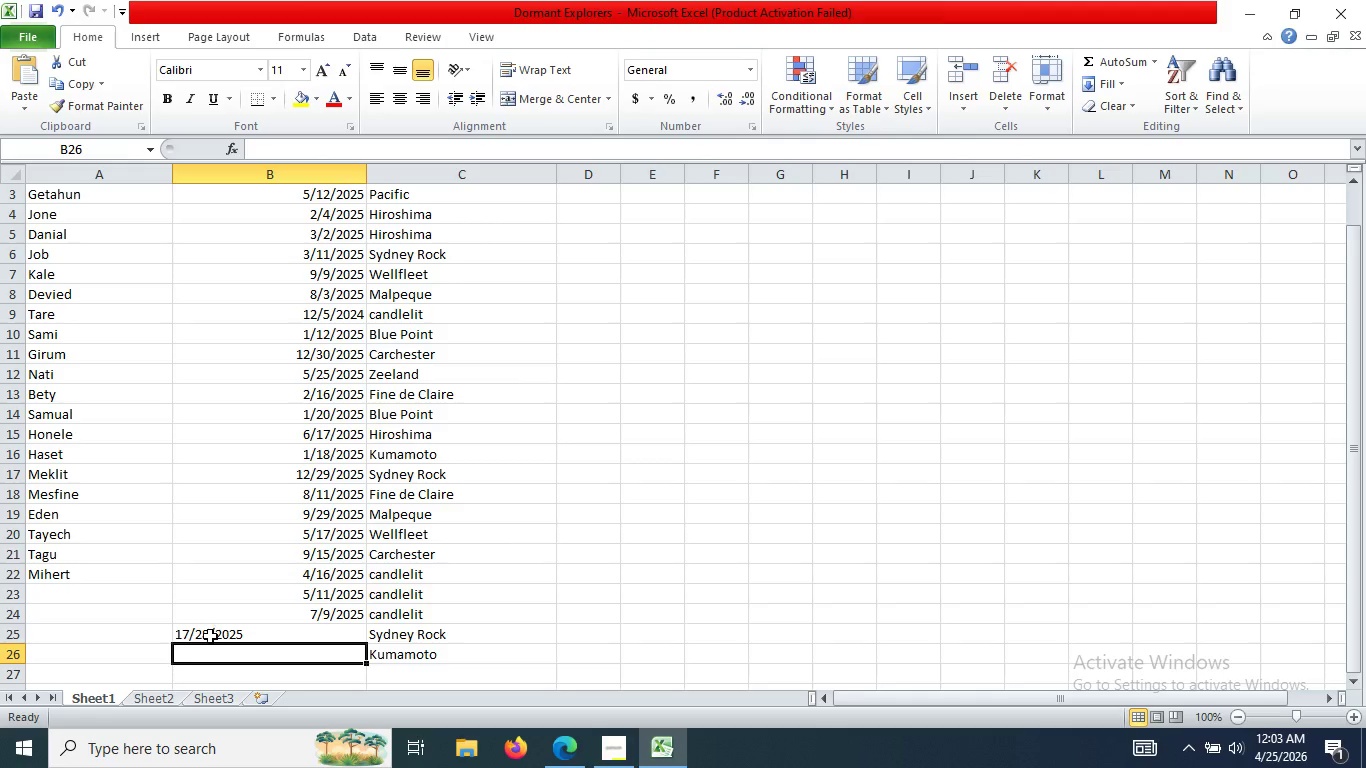 
left_click([214, 635])
 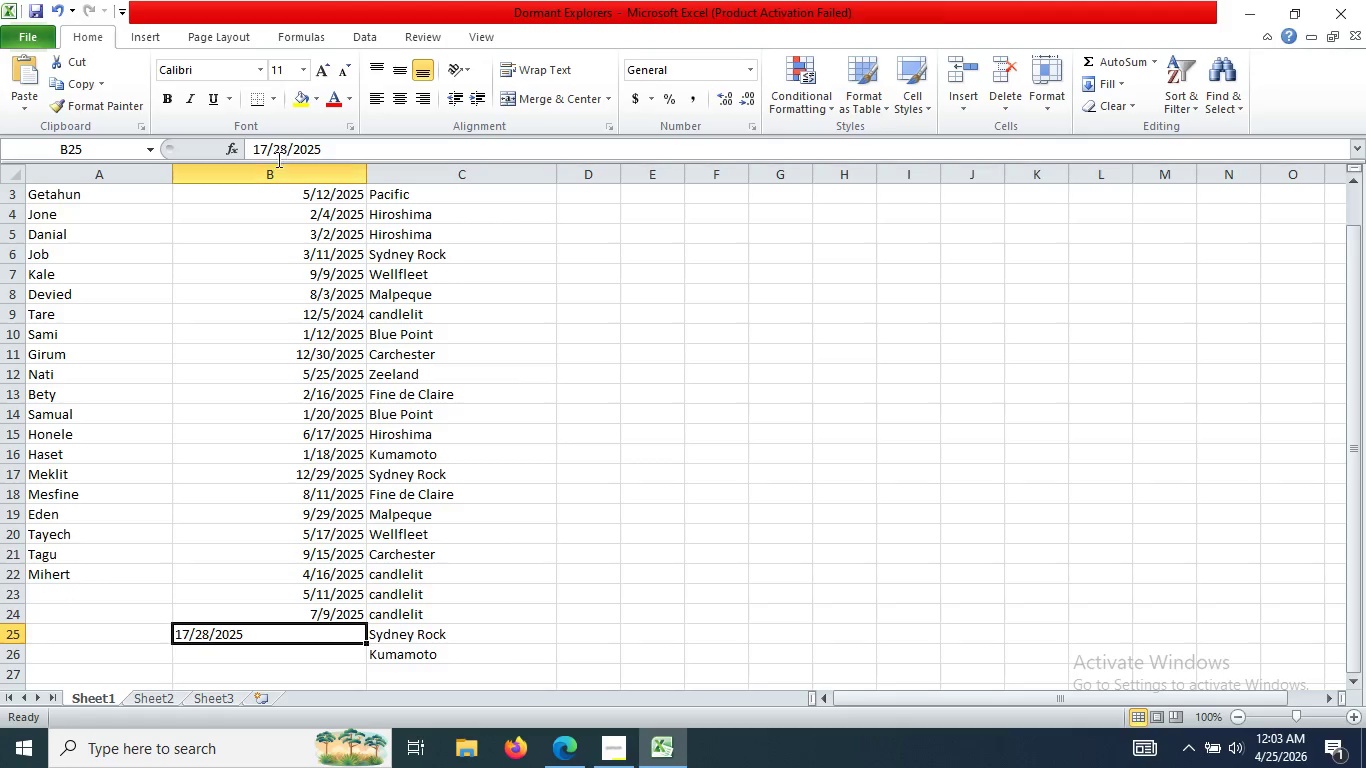 
left_click([266, 151])
 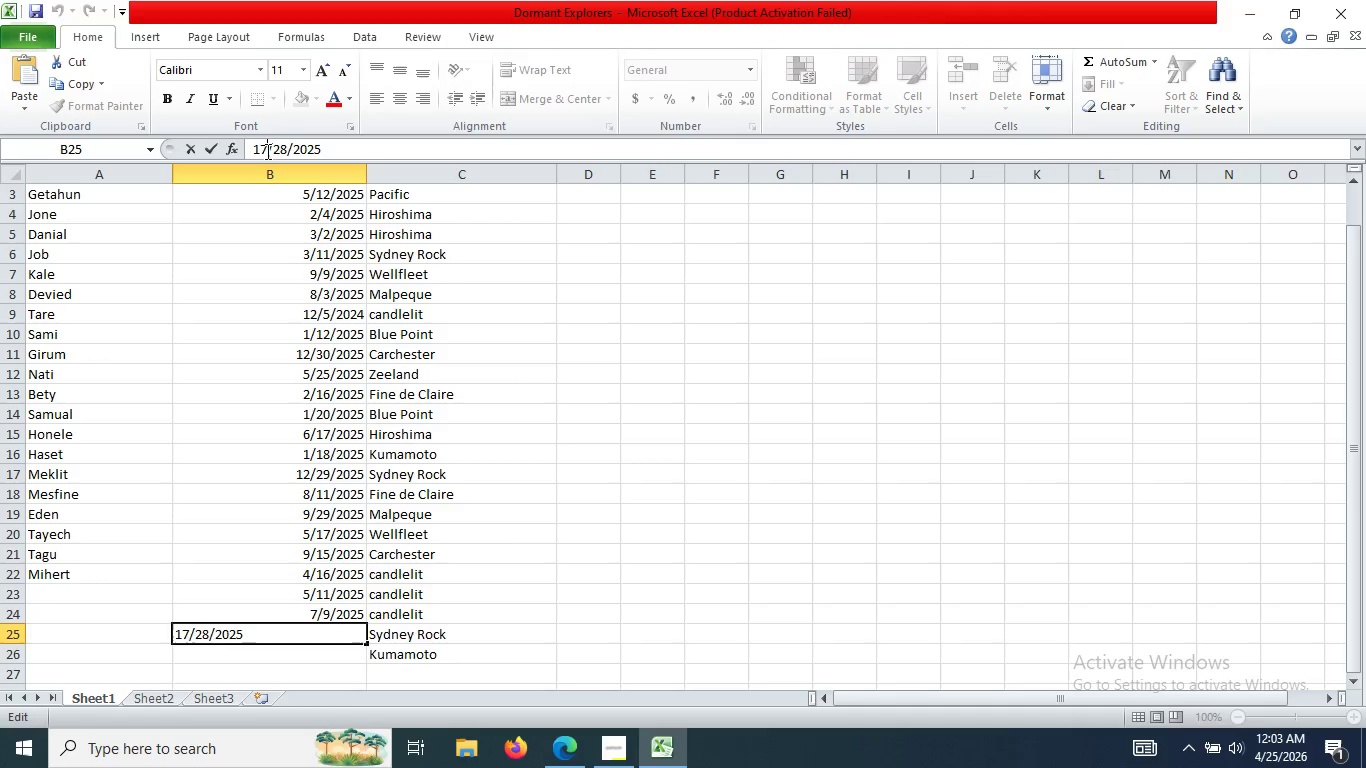 
key(Backspace)
 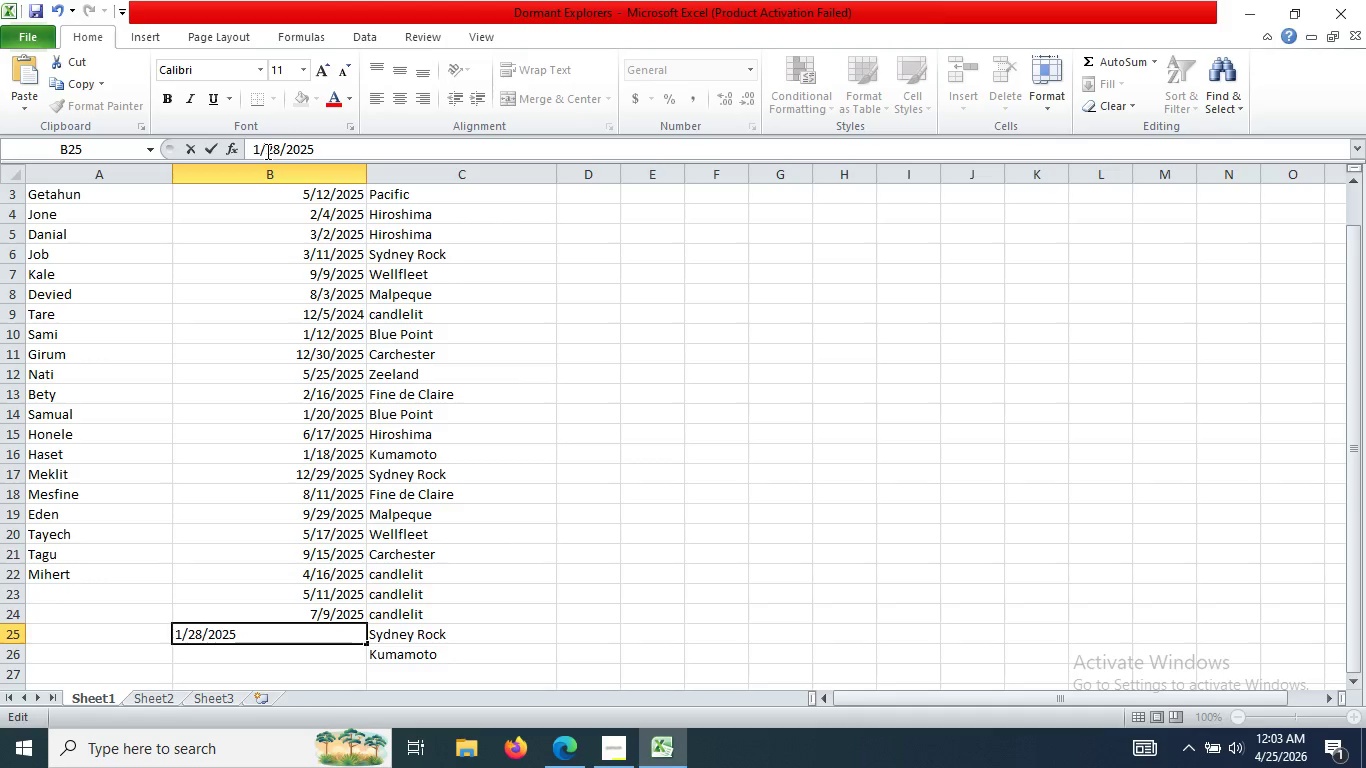 
key(Enter)
 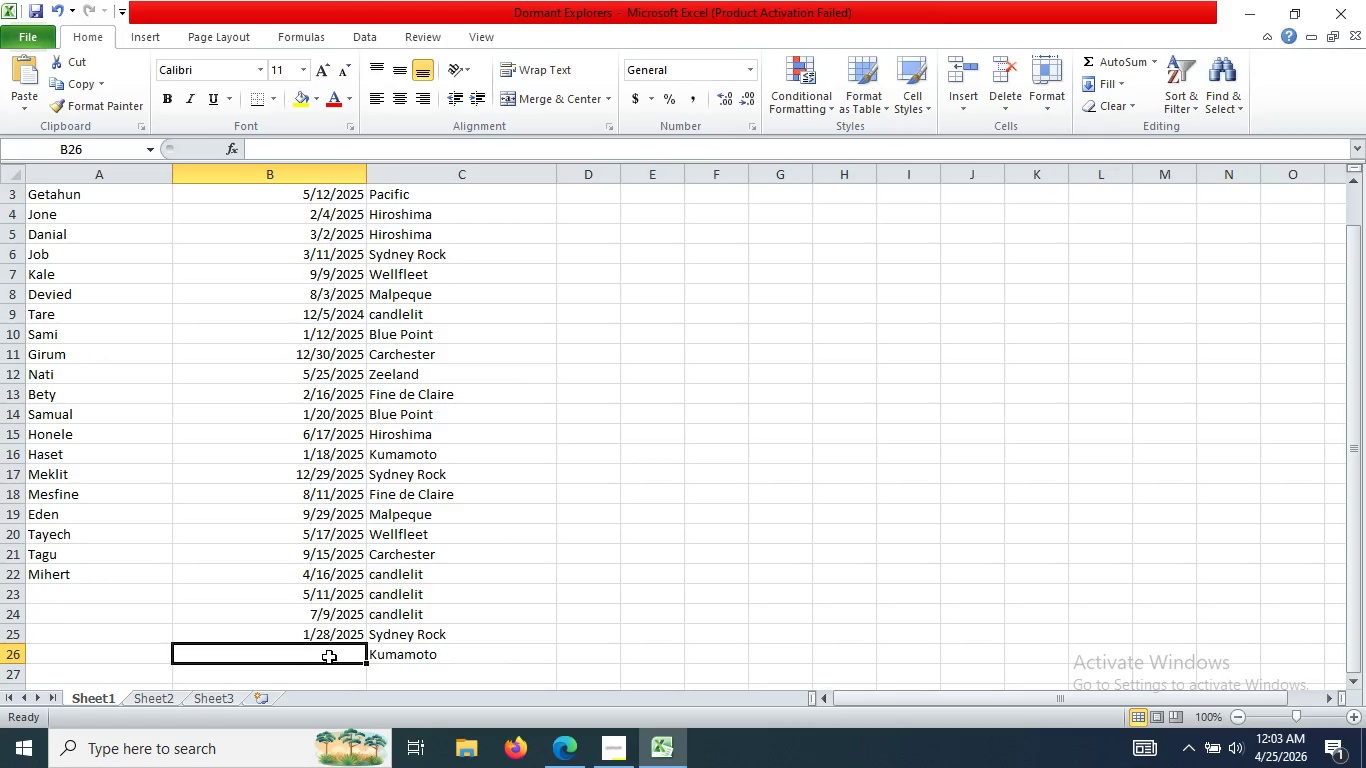 
double_click([329, 657])
 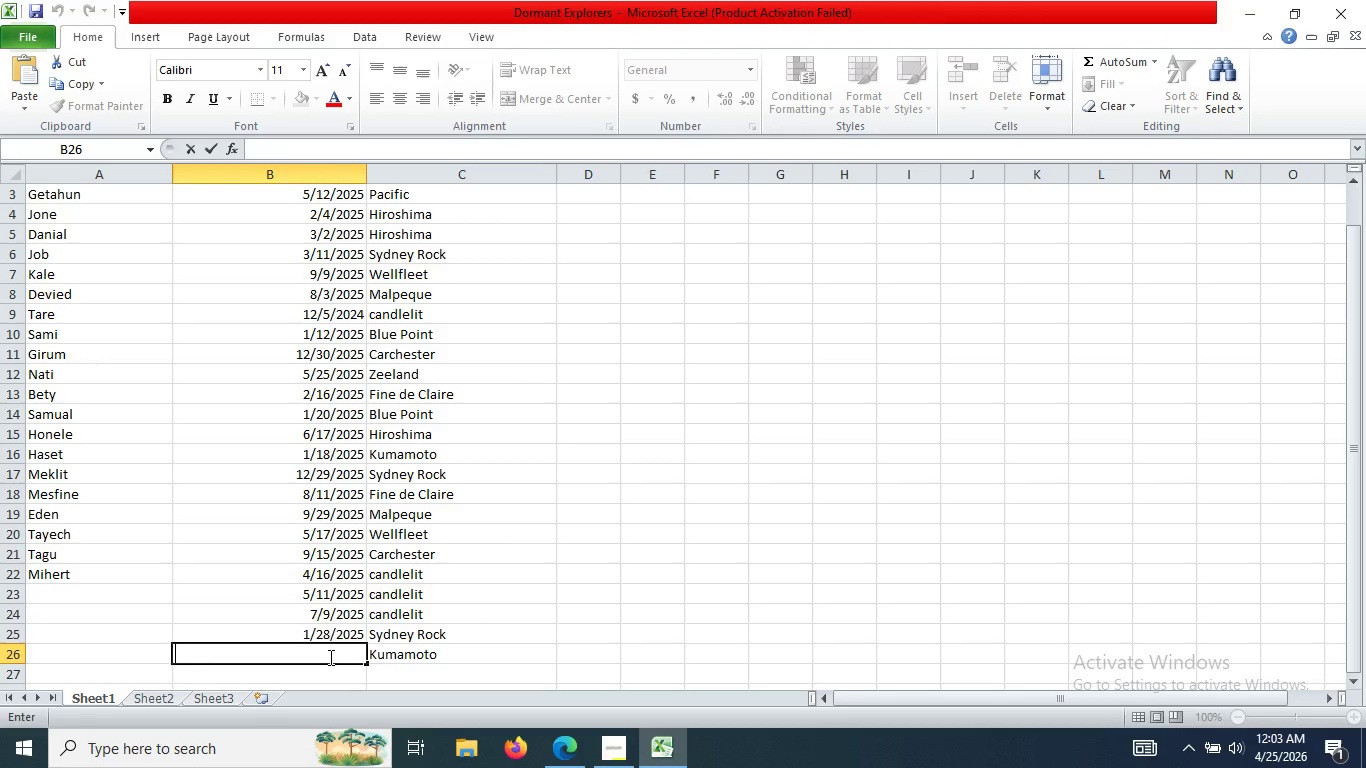 
key(Numpad0)
 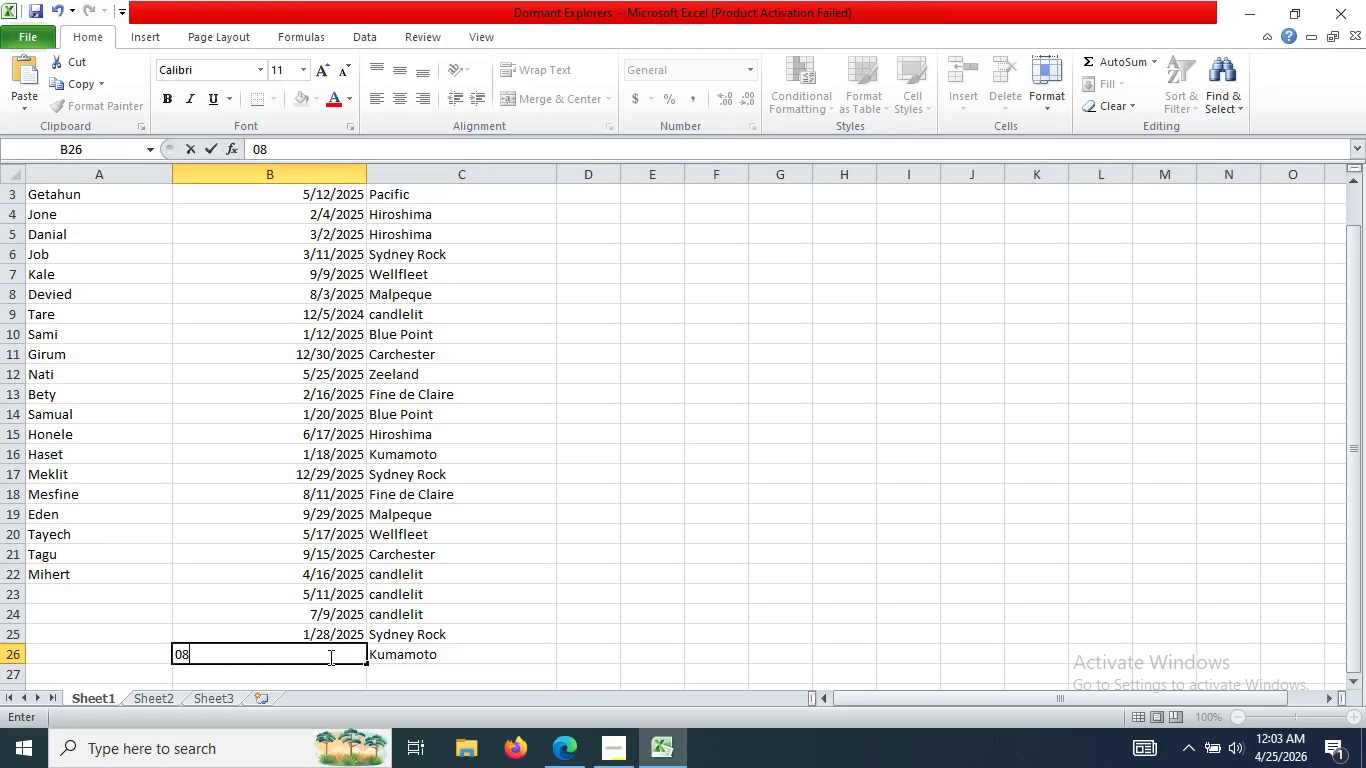 
key(Numpad8)
 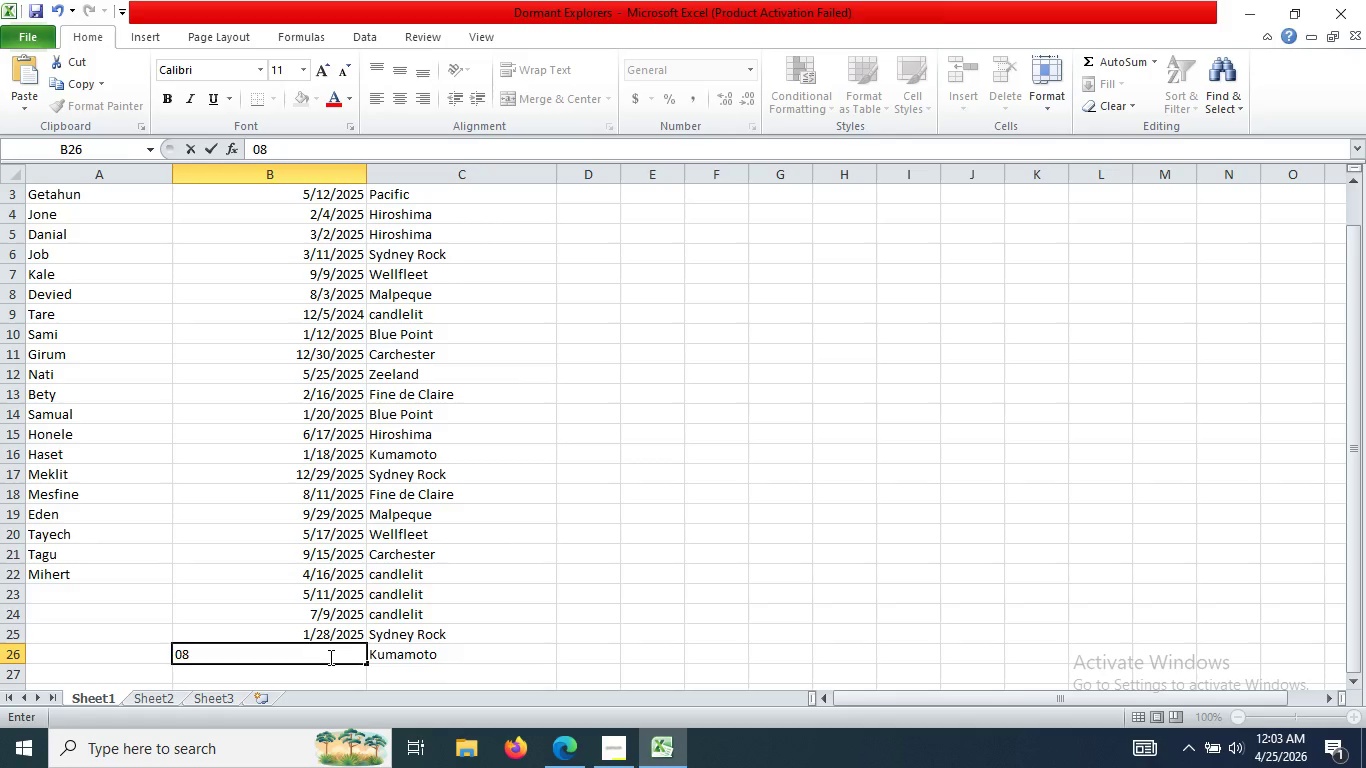 
key(Slash)
 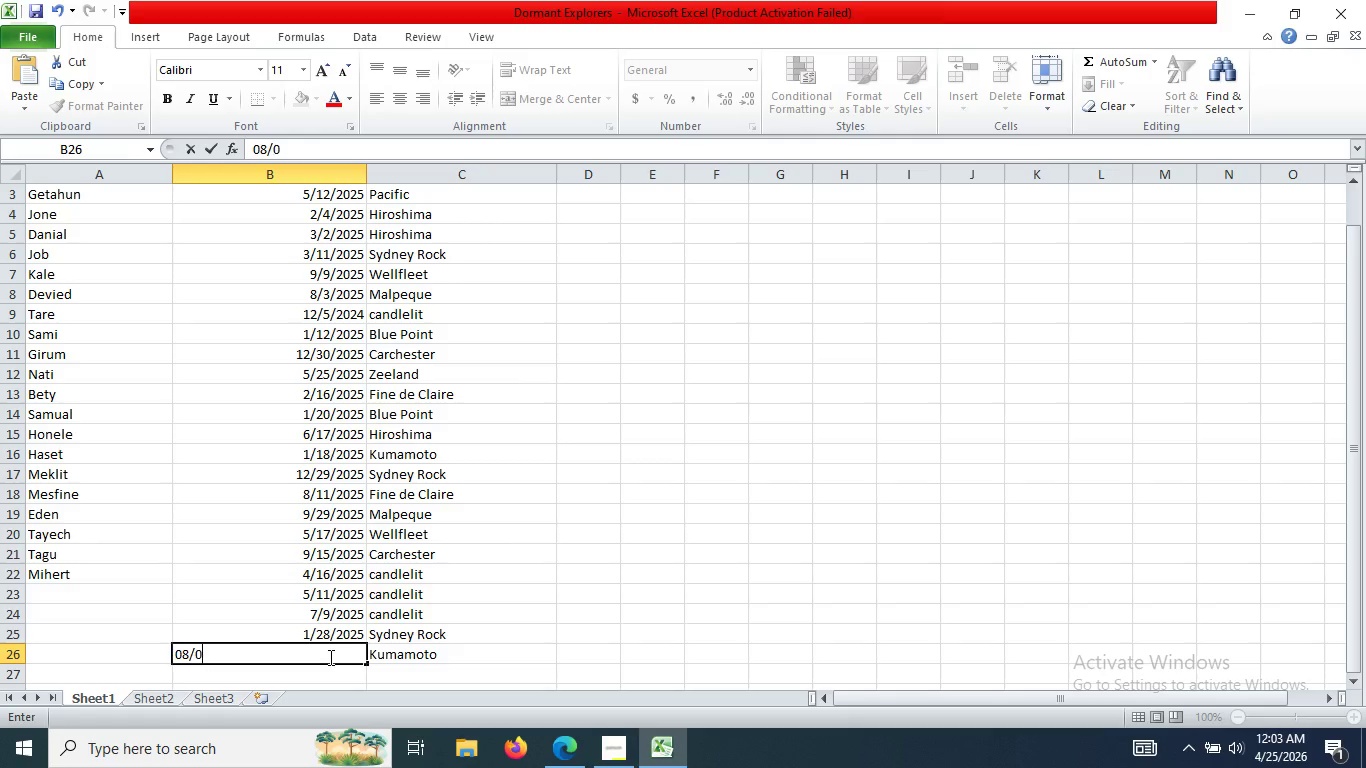 
key(Numpad0)
 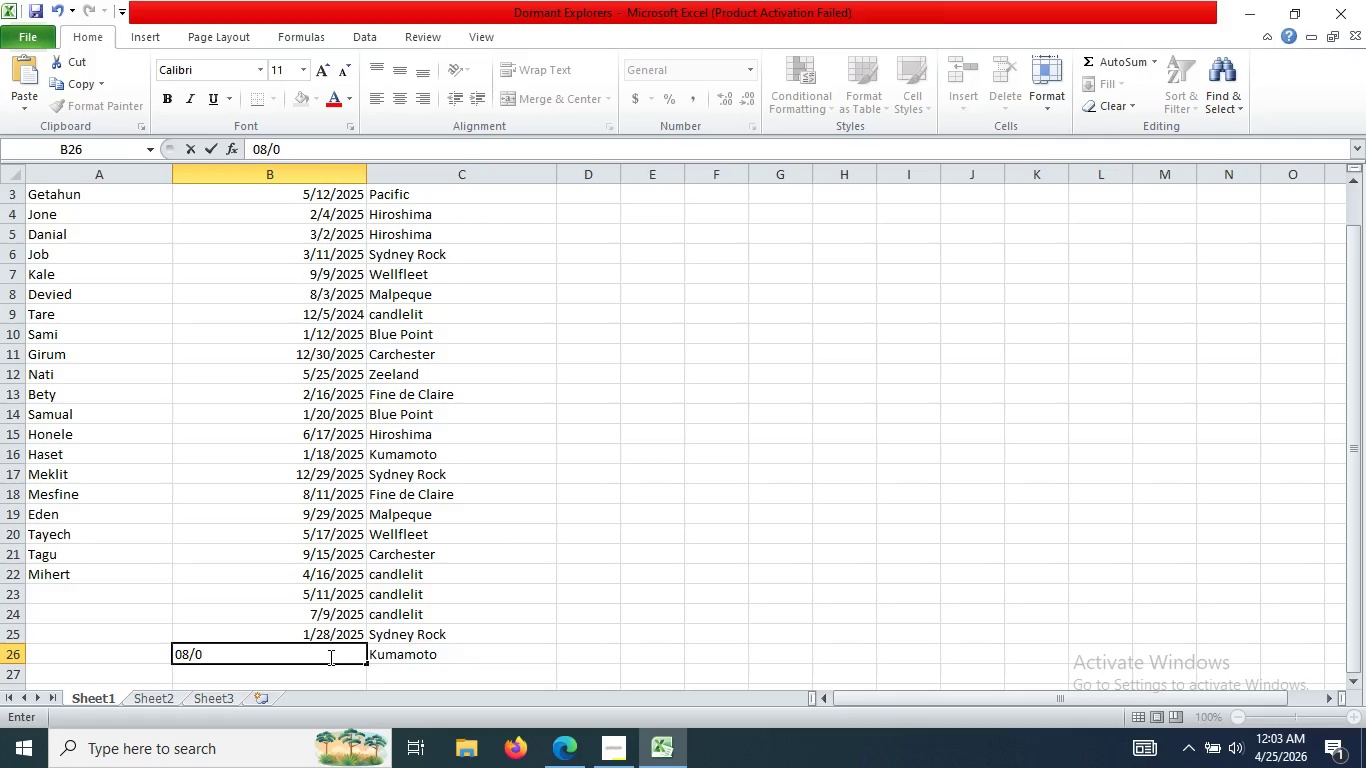 
key(Numpad4)
 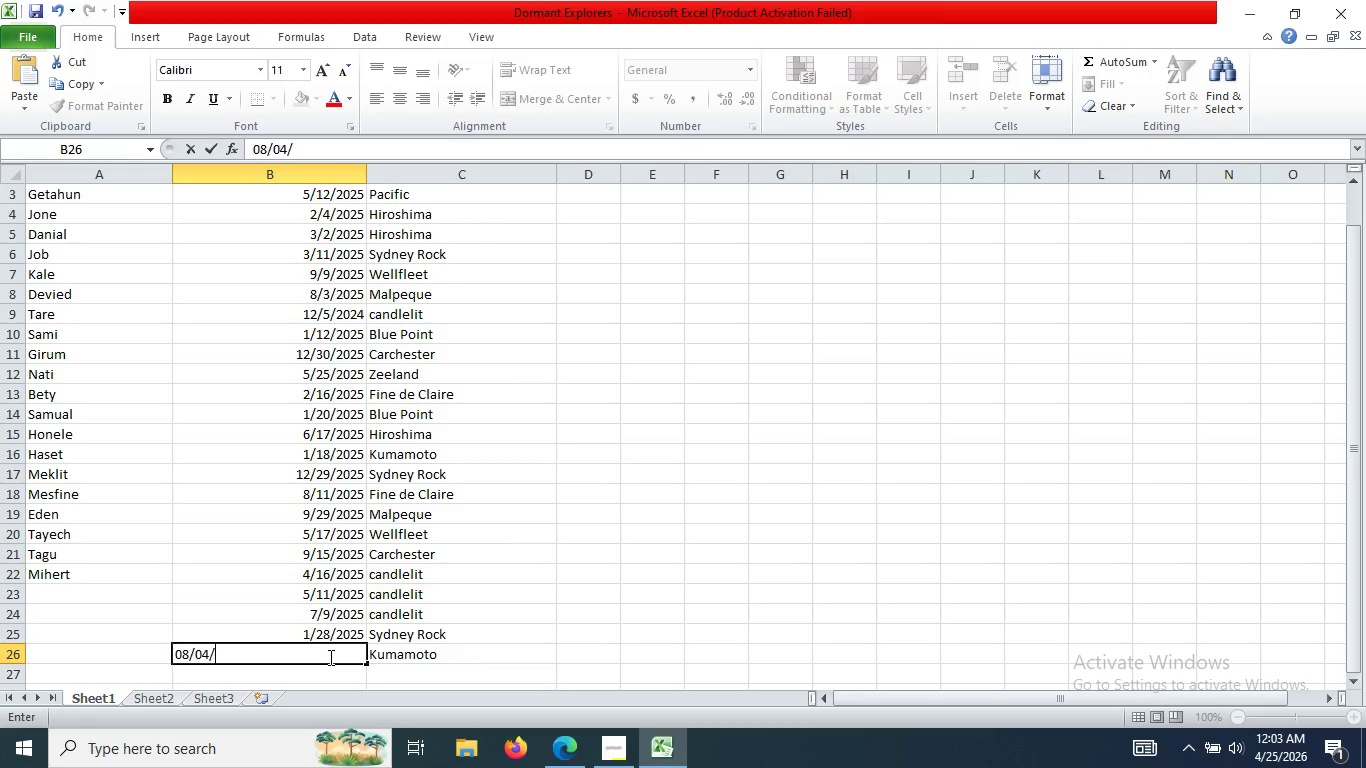 
key(Slash)
 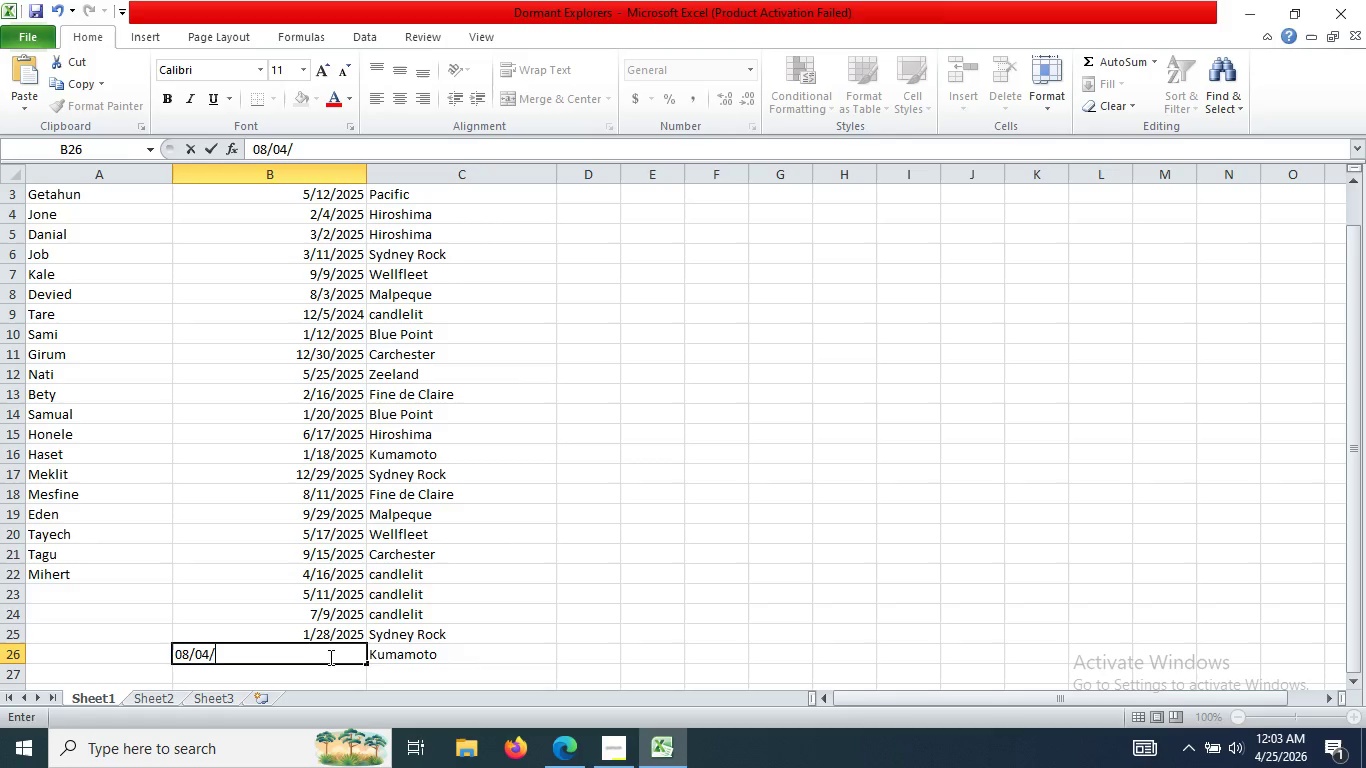 
key(Numpad2)
 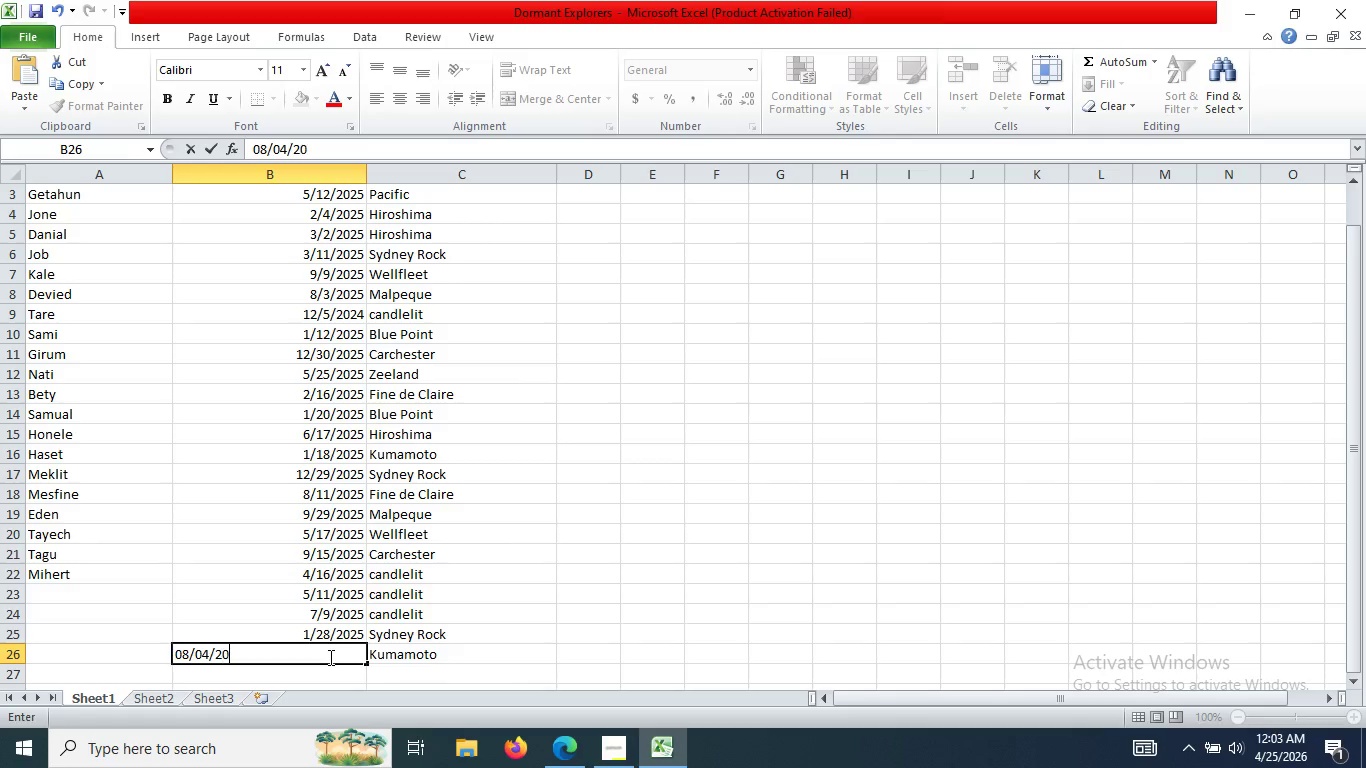 
key(Numpad0)
 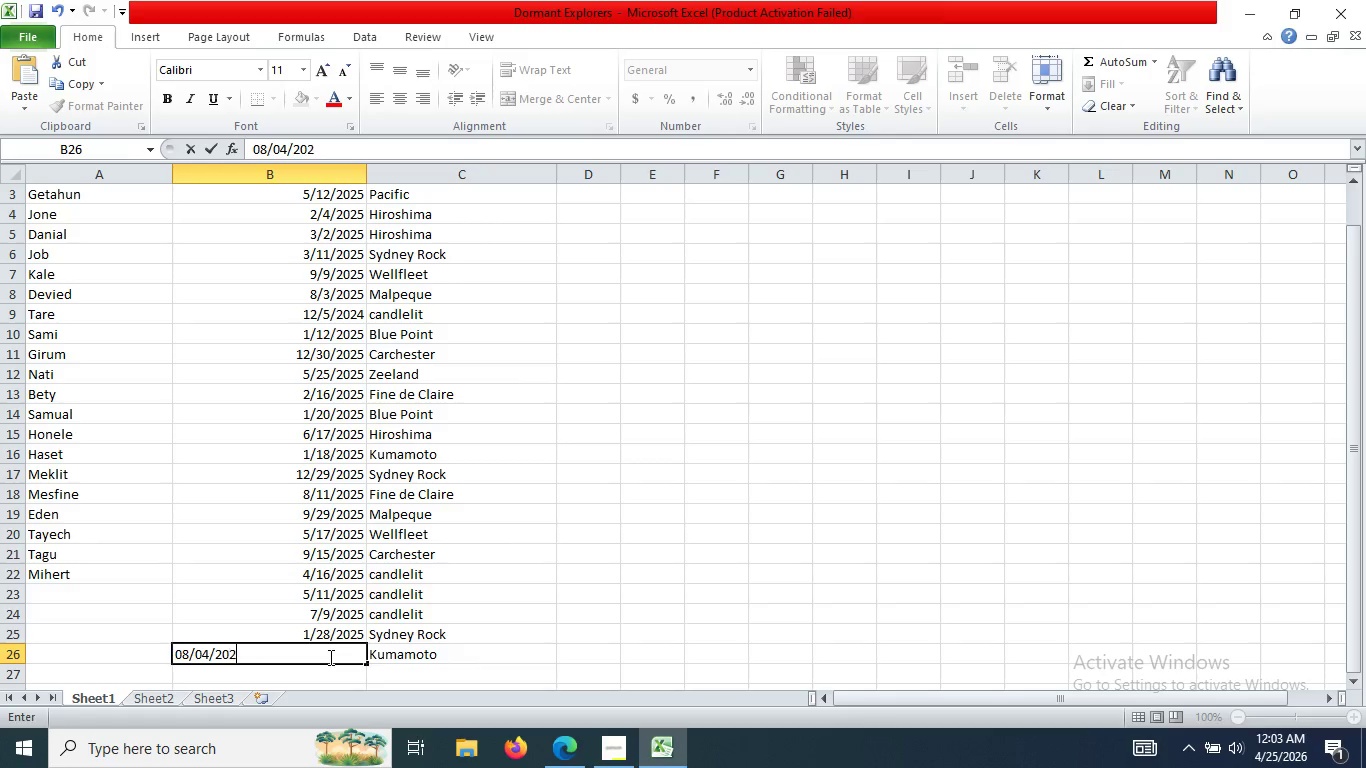 
key(Numpad2)
 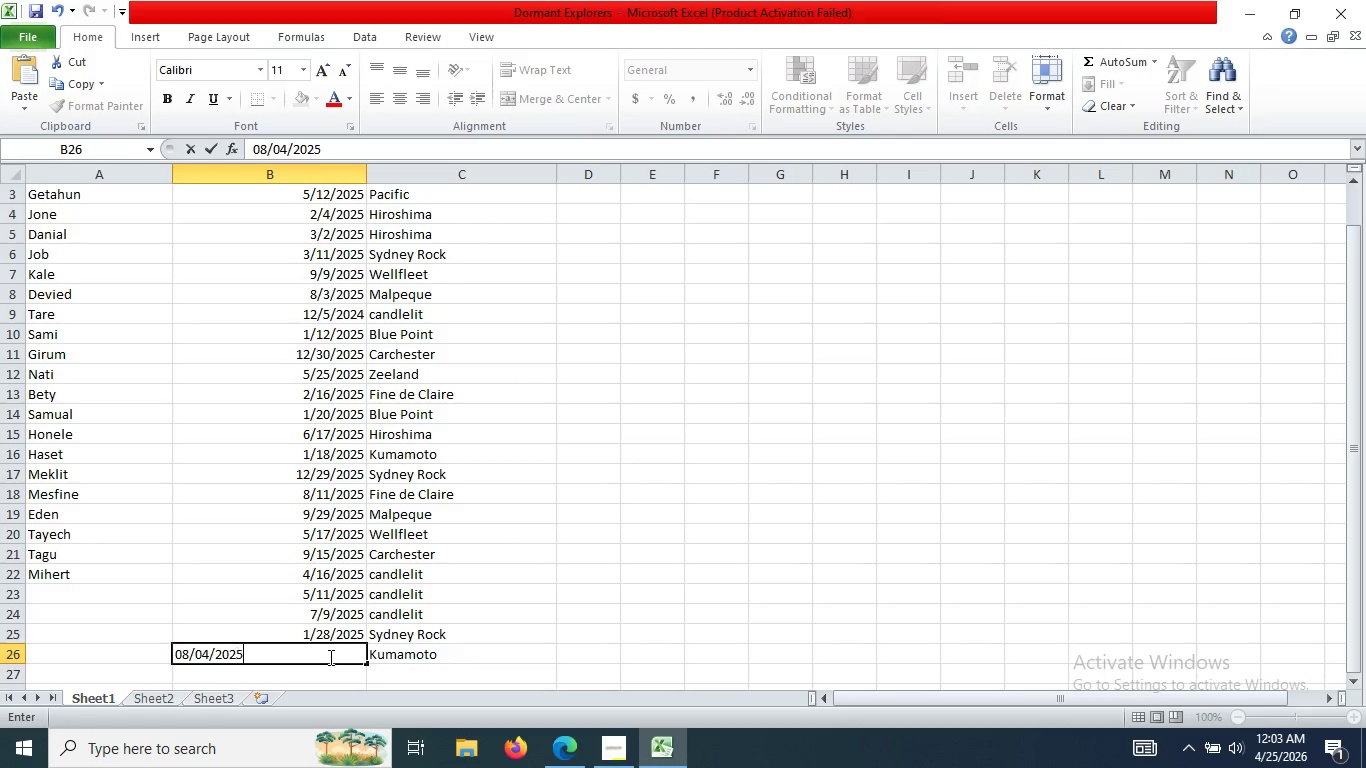 
key(Numpad5)
 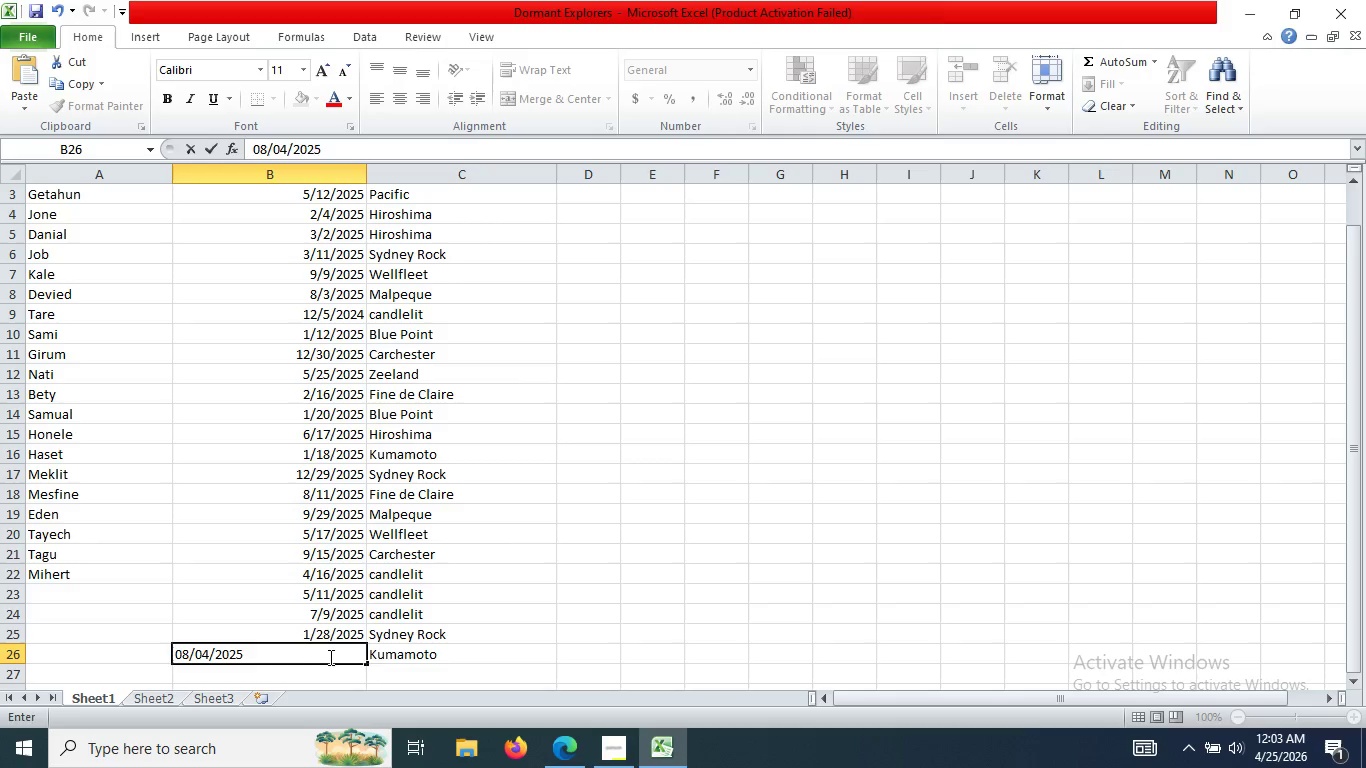 
key(Enter)
 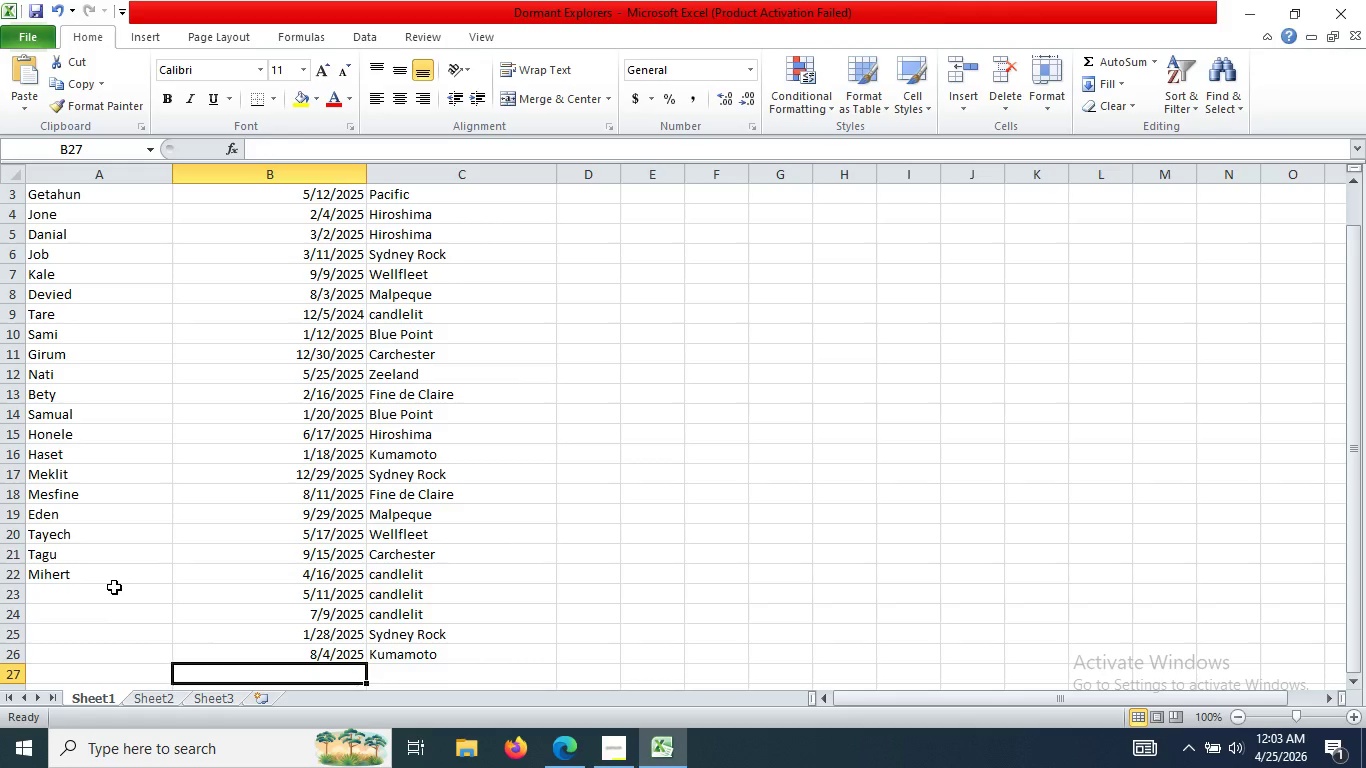 
double_click([114, 587])
 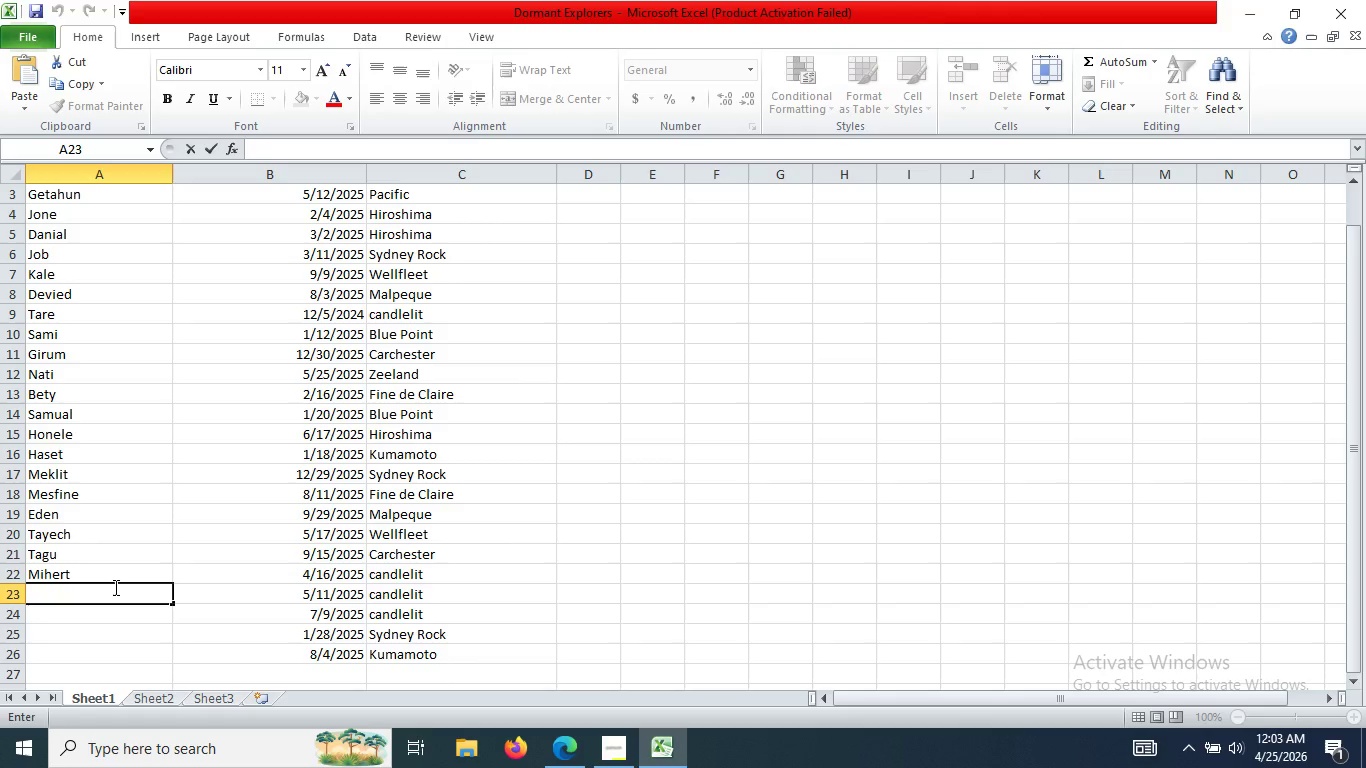 
type(Saladin)
 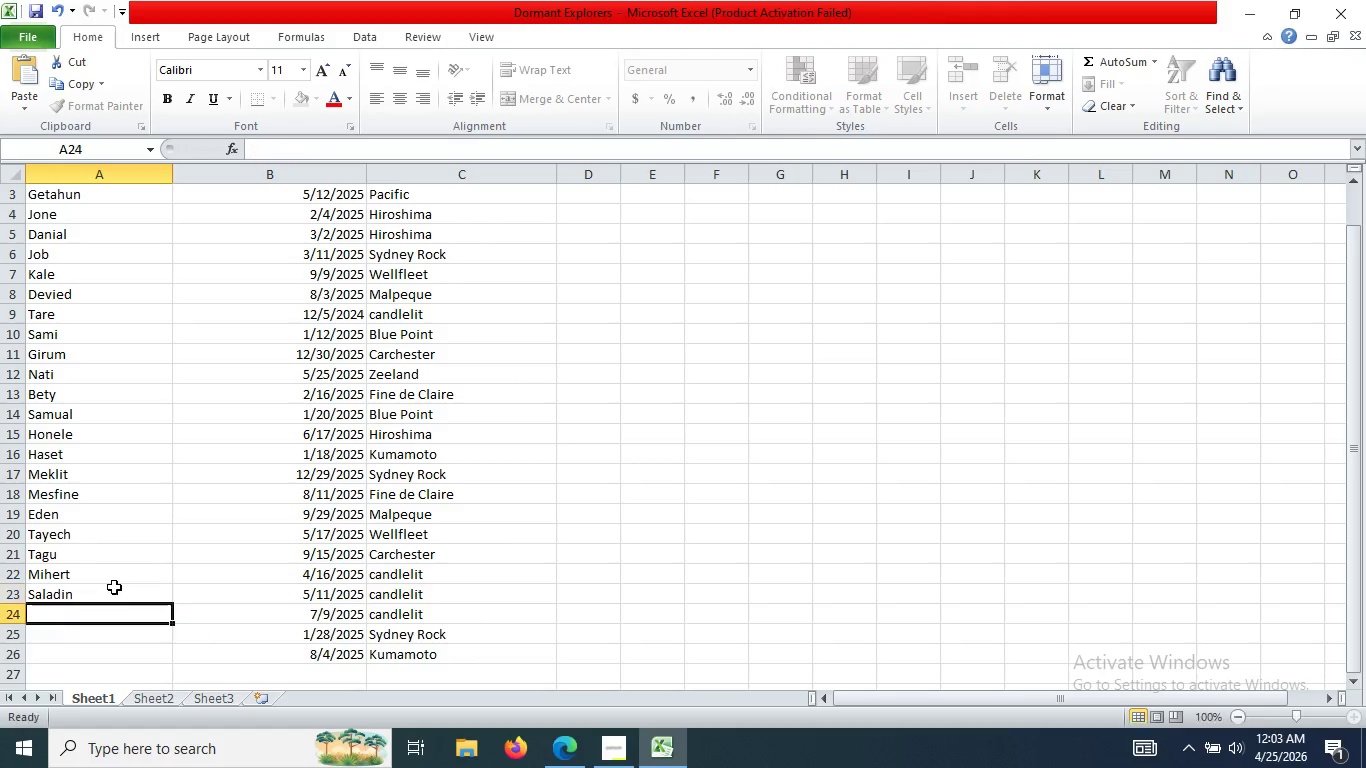 
key(Enter)
 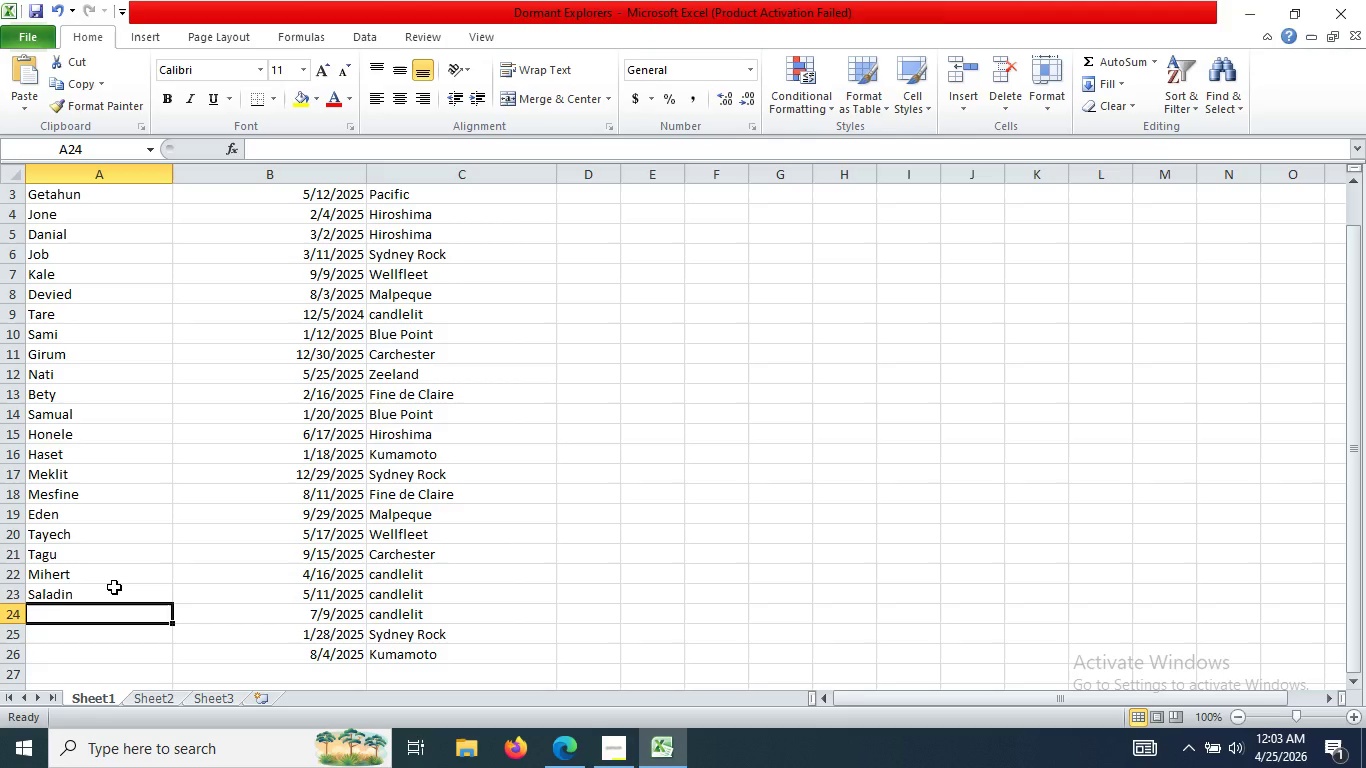 
type(Roni)
 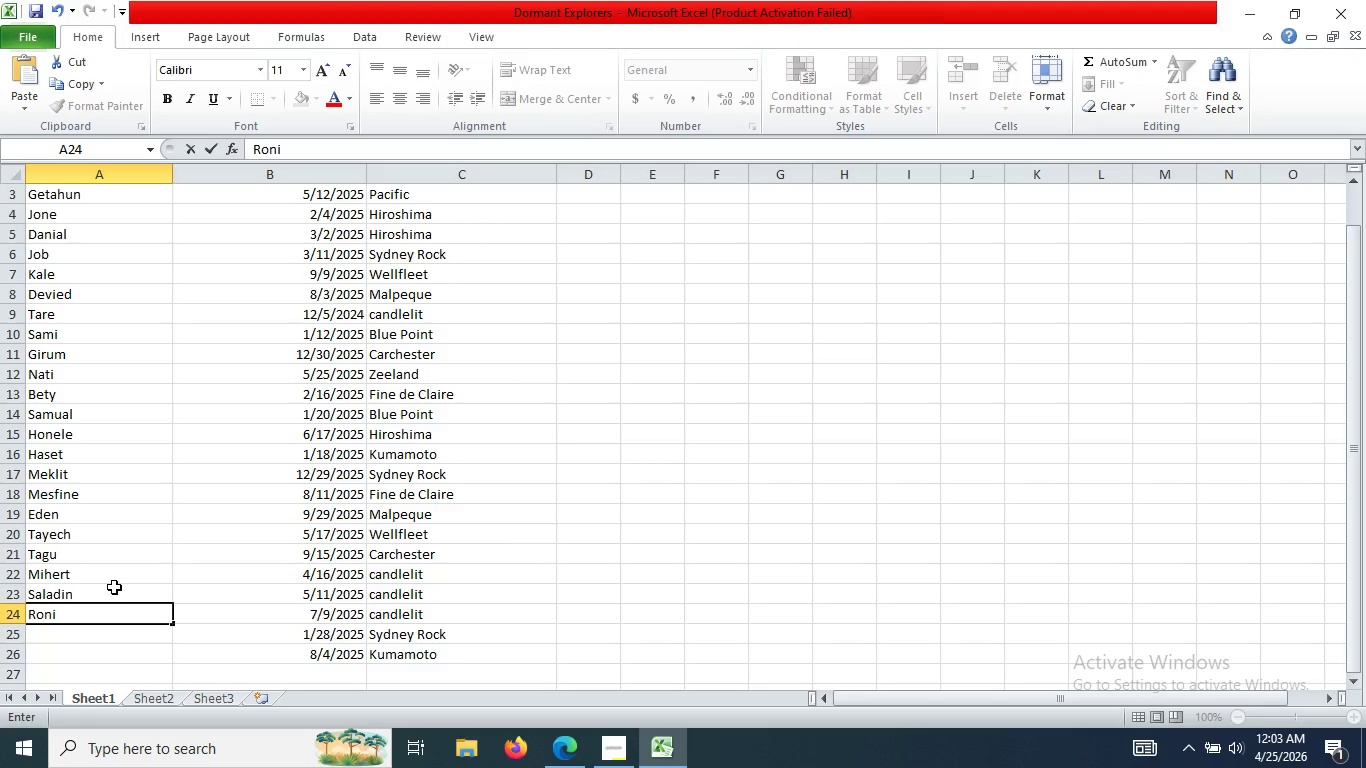 
key(Enter)
 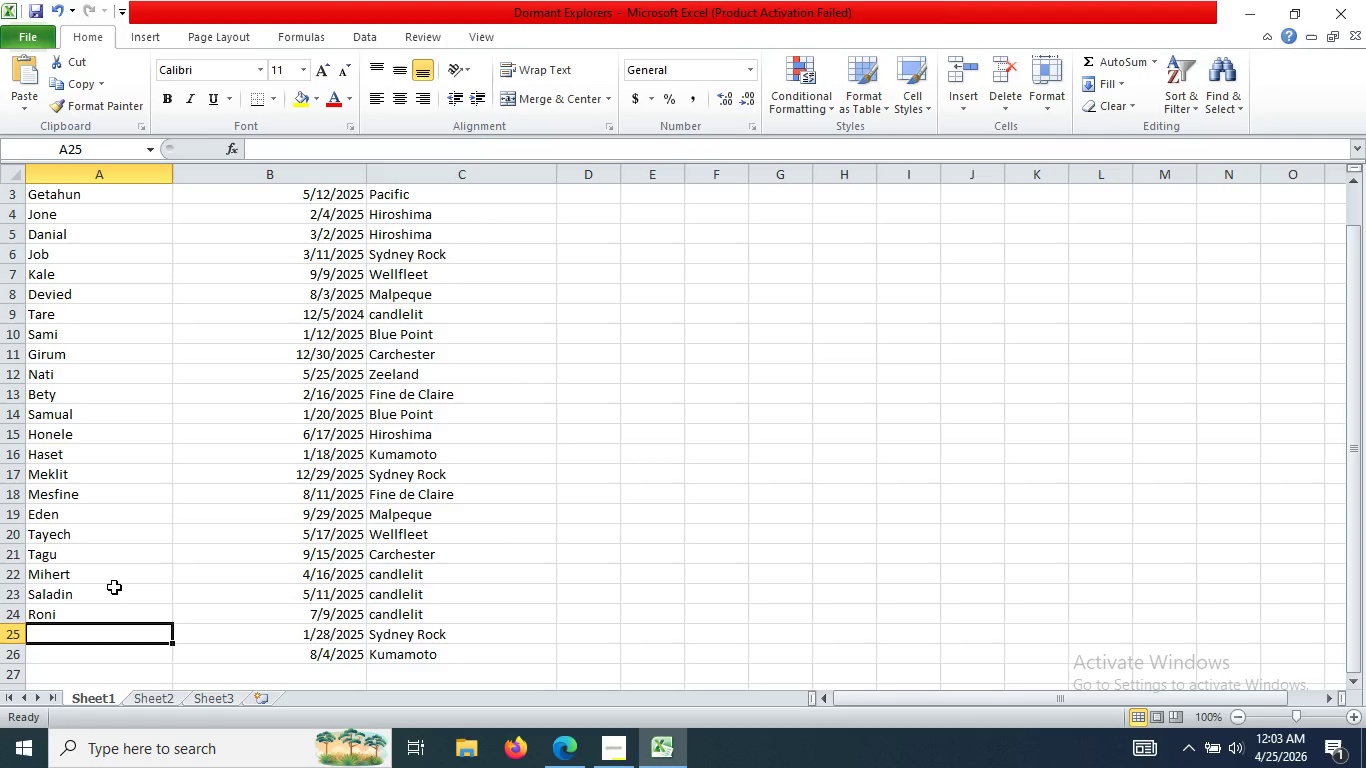 
type(Yabete)
 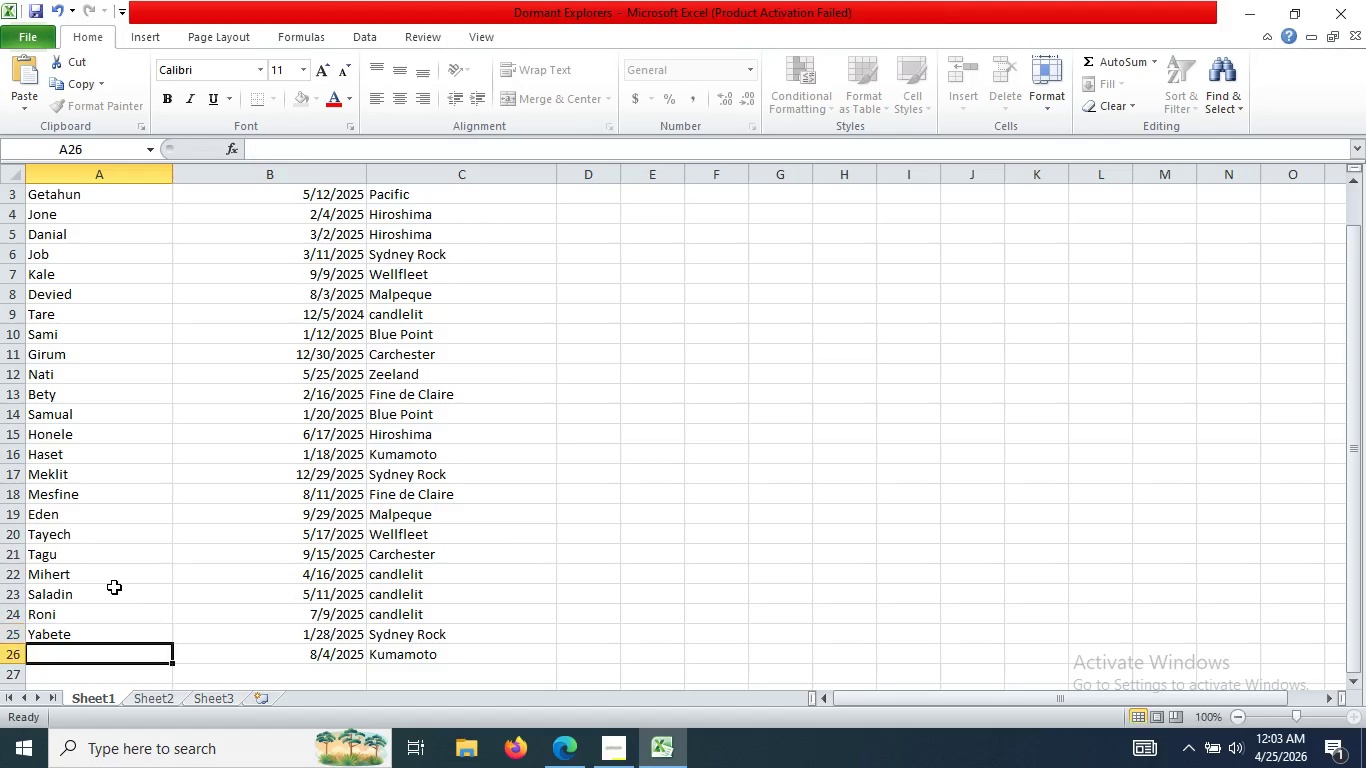 
key(Enter)
 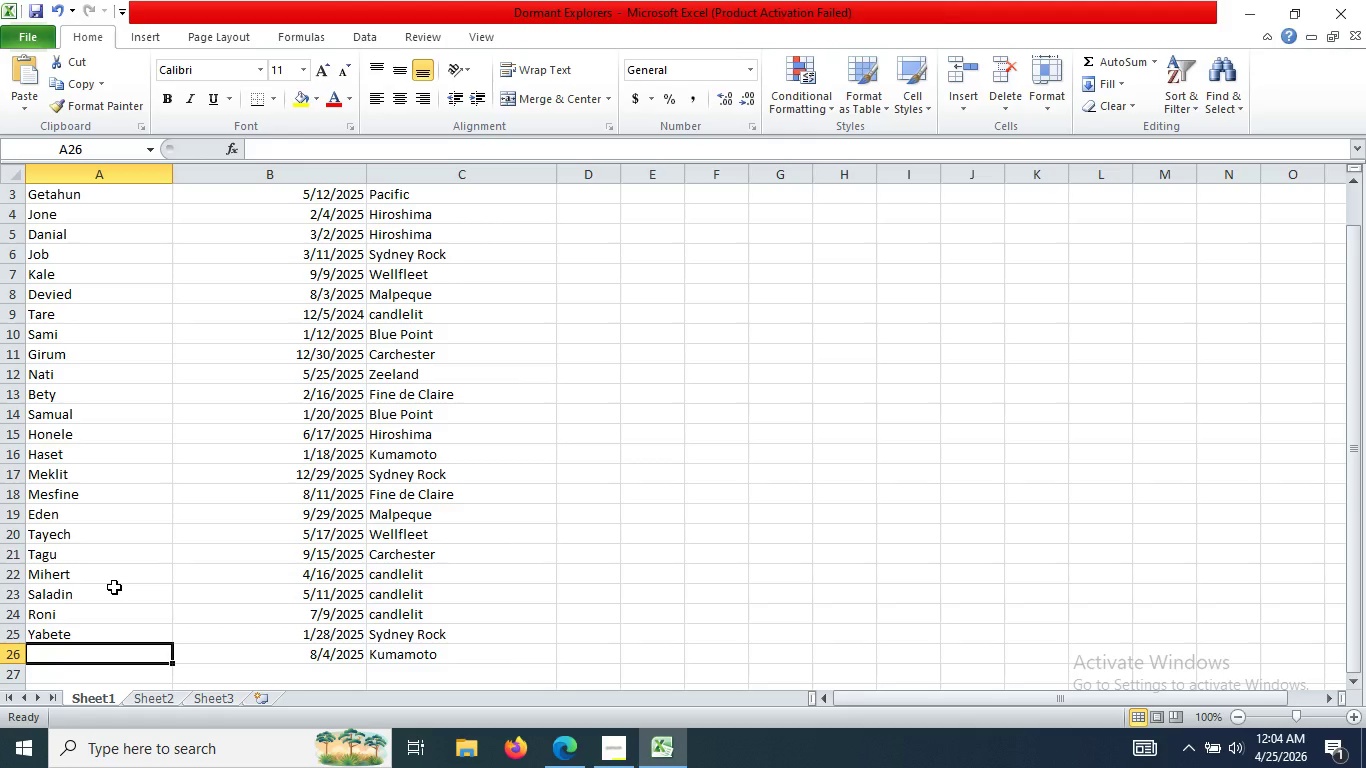 
type(Negash)
 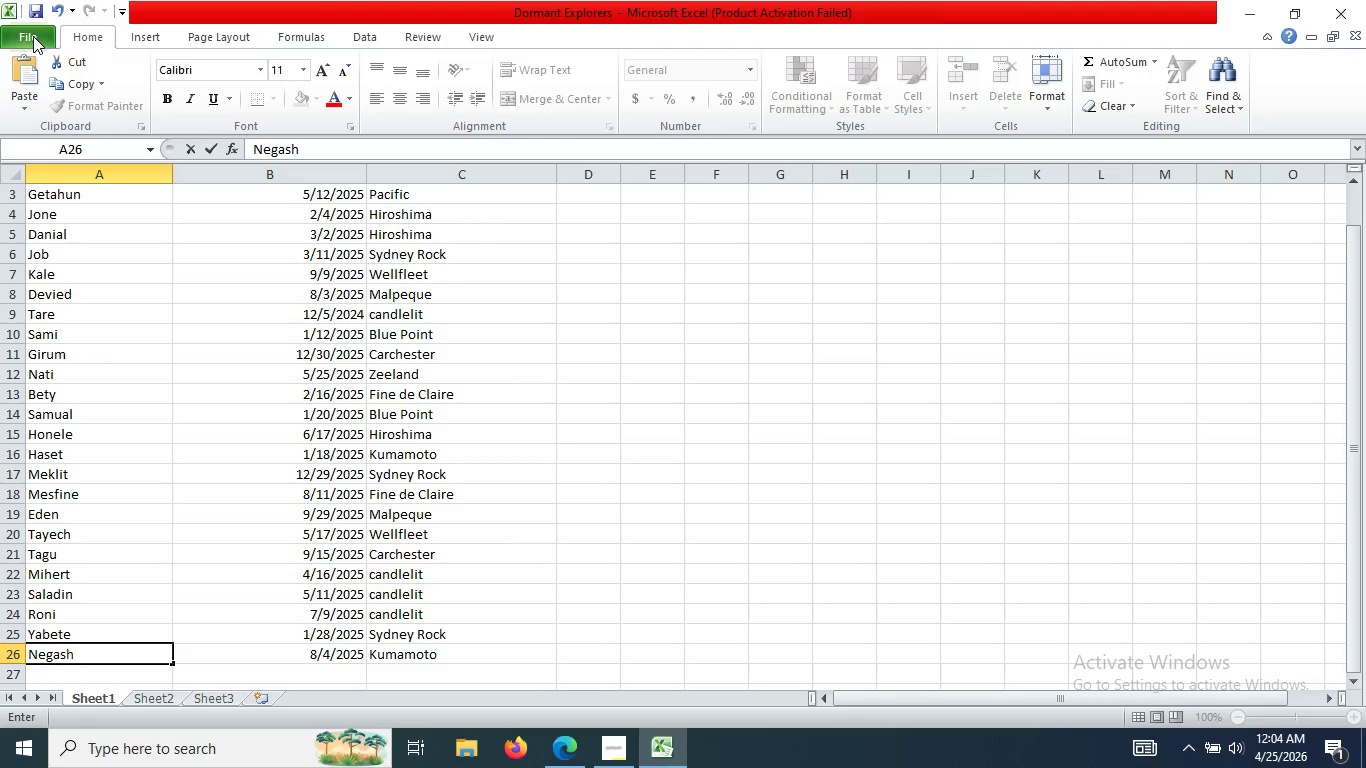 
left_click([33, 36])
 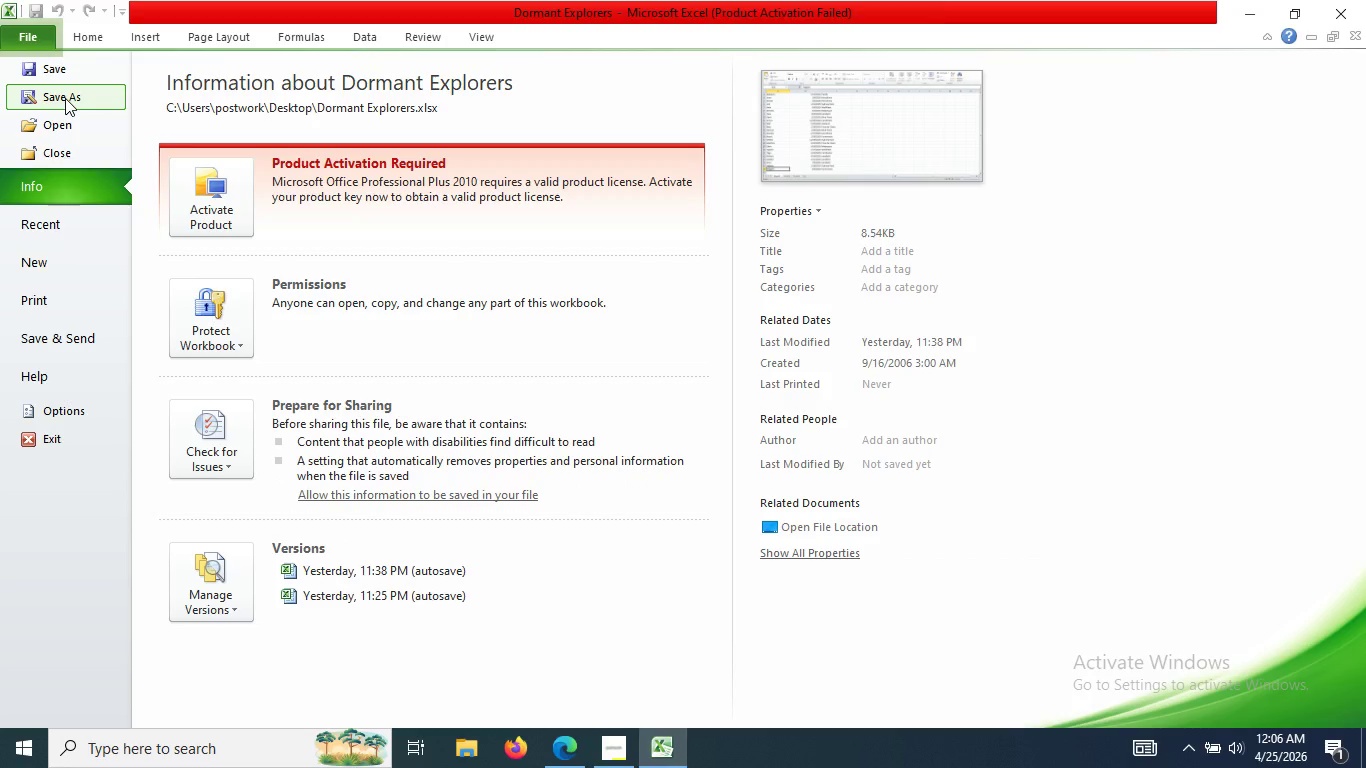 
wait(131.94)
 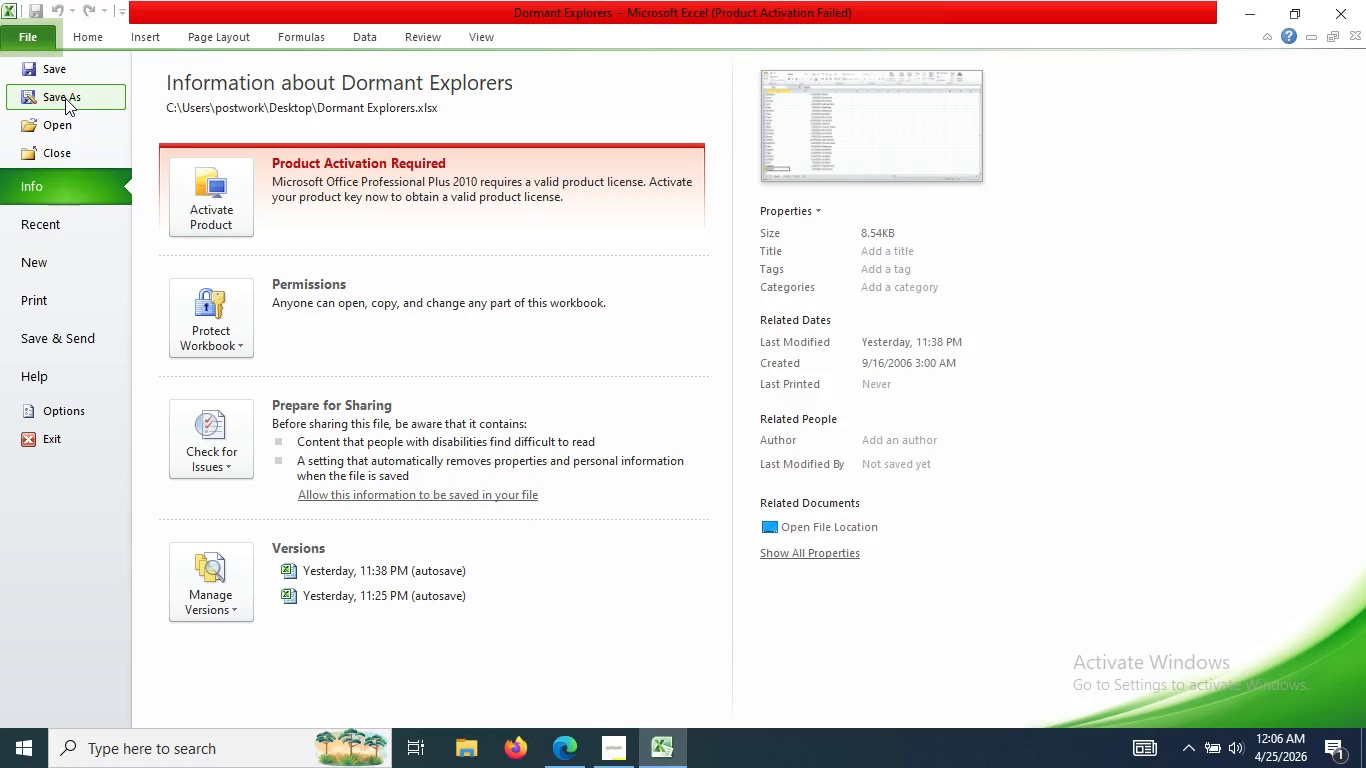 
left_click([65, 98])
 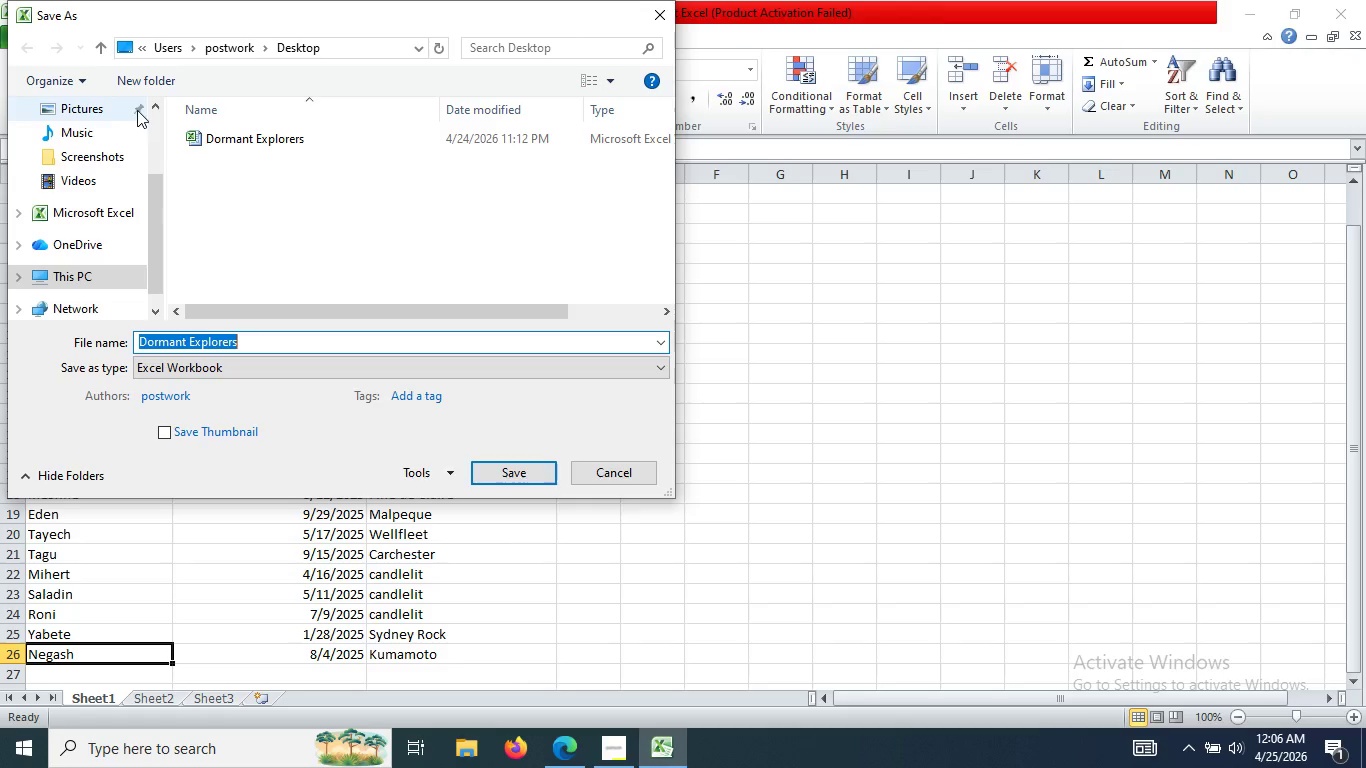 
wait(5.27)
 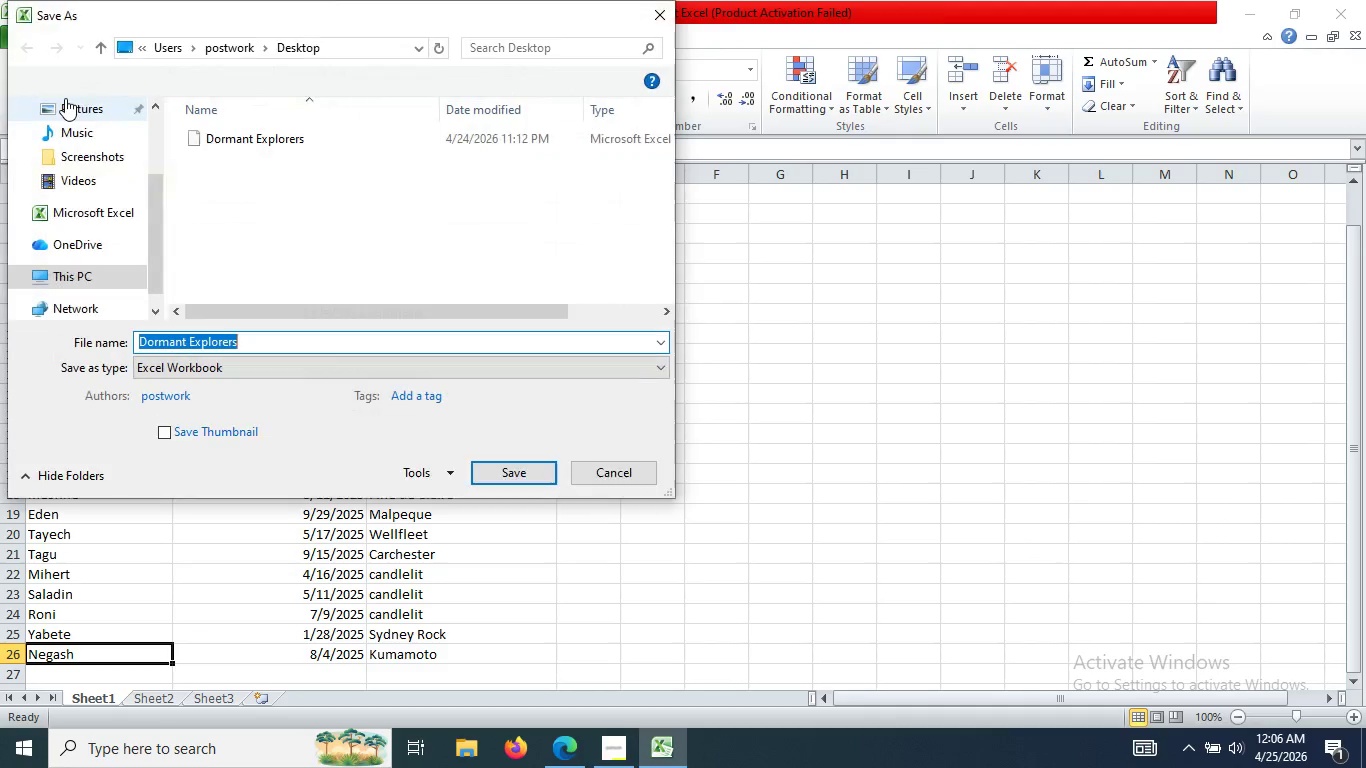 
left_click([209, 362])
 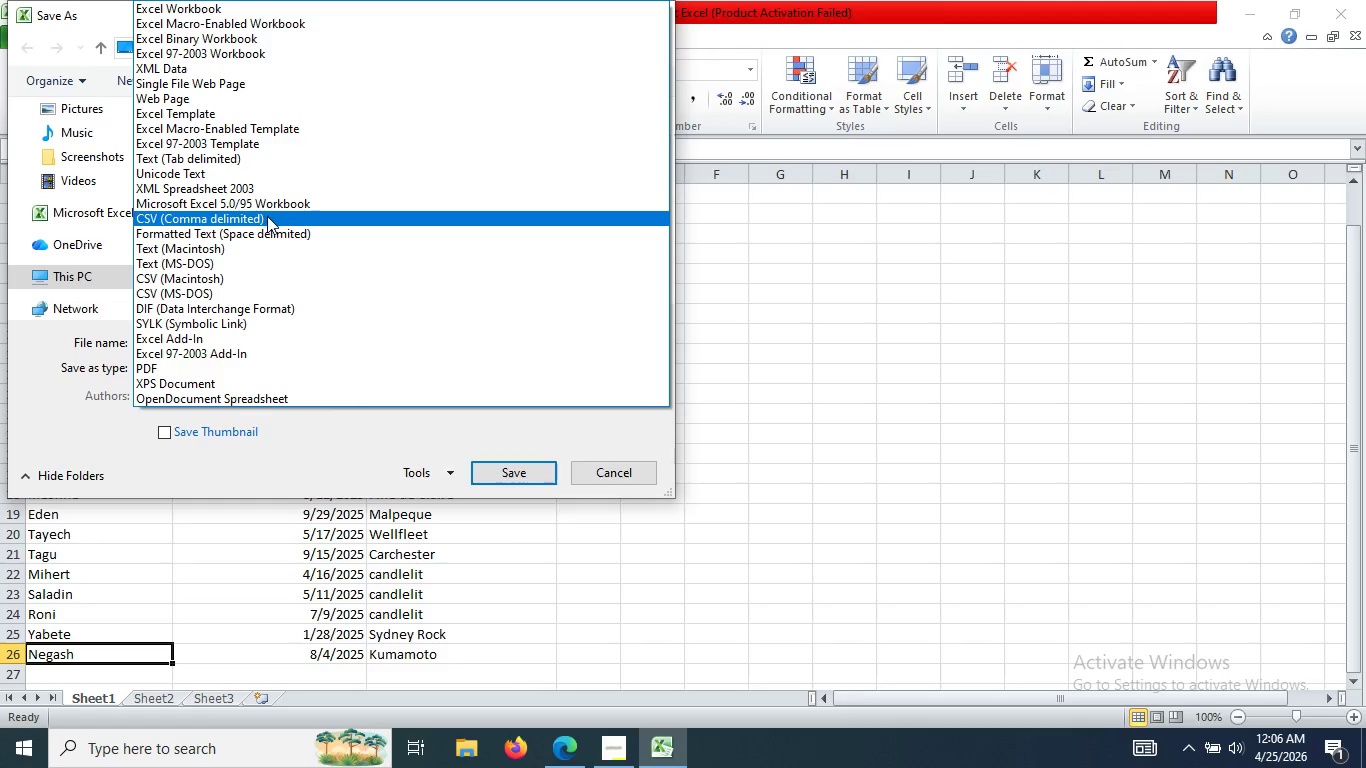 
left_click([267, 216])
 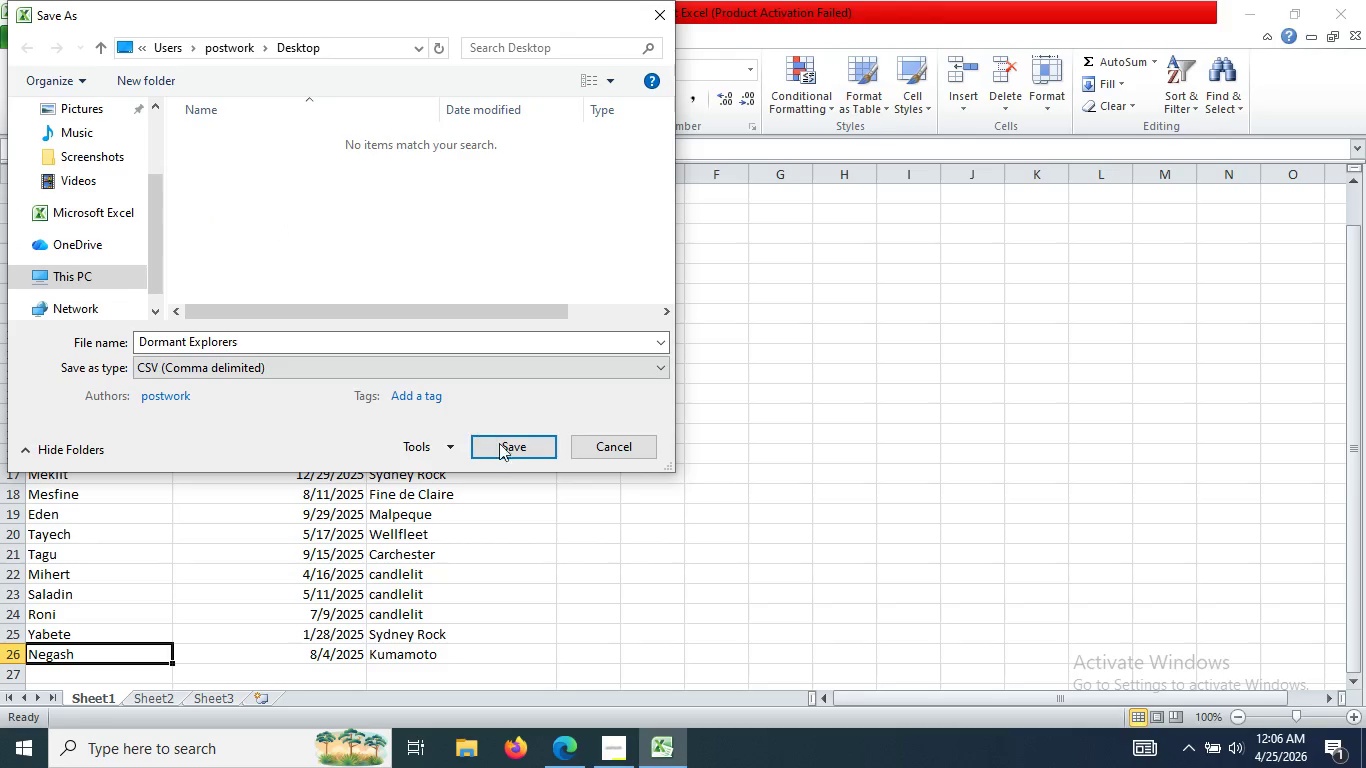 
left_click([509, 449])
 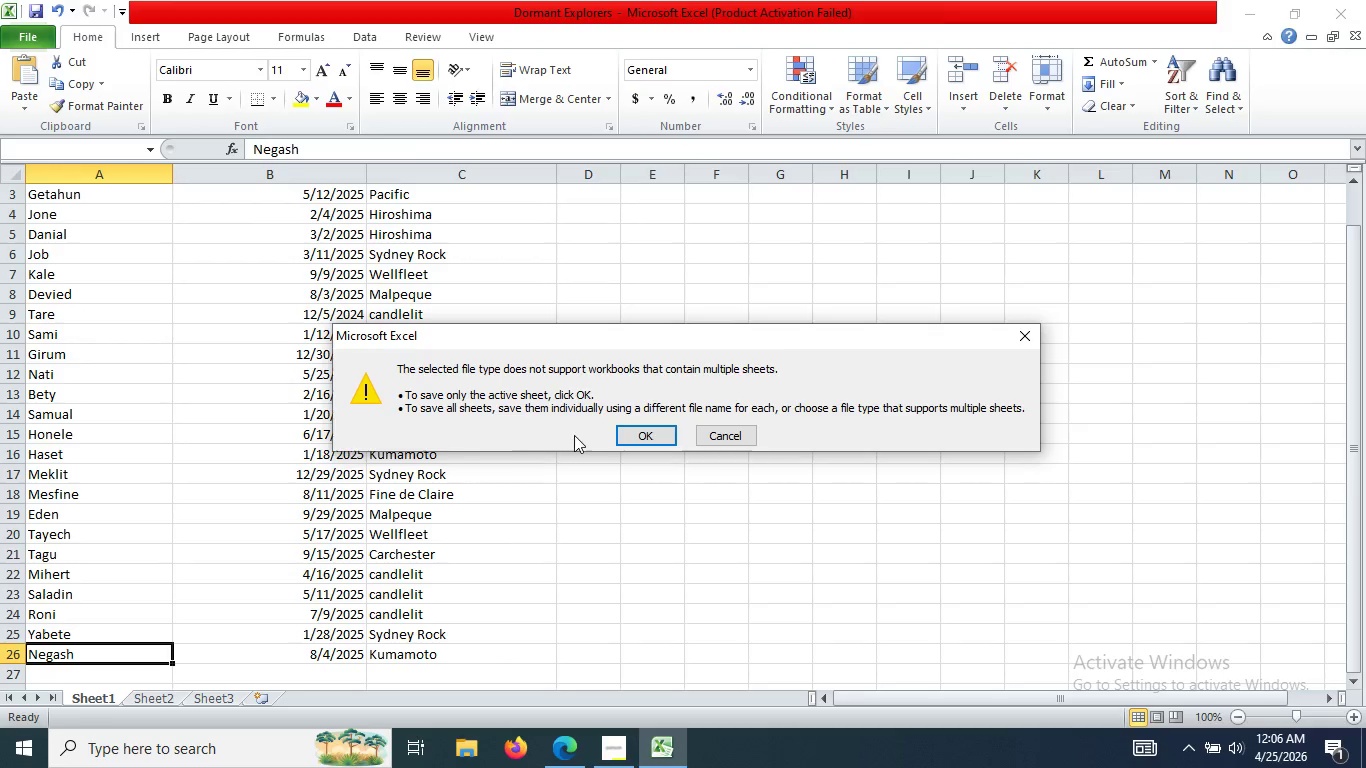 
left_click([647, 436])
 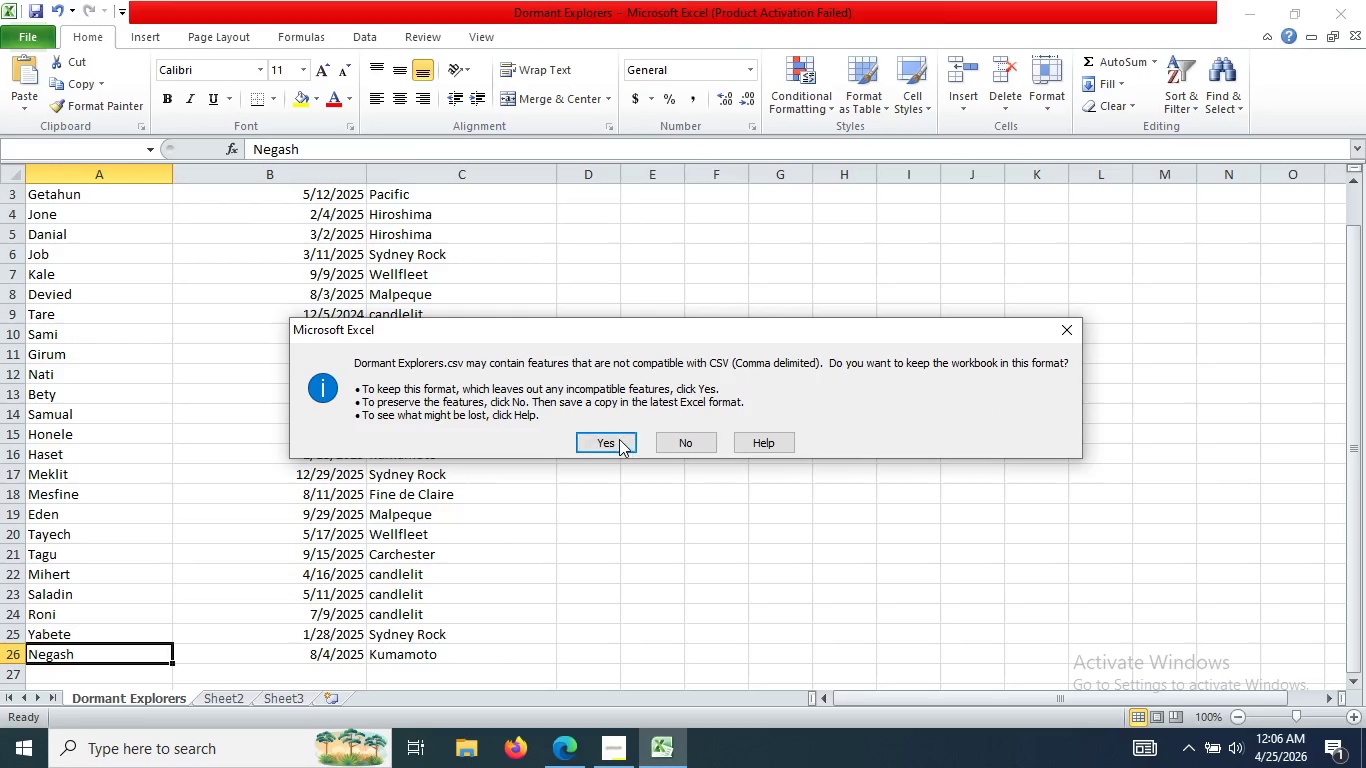 
left_click([618, 440])
 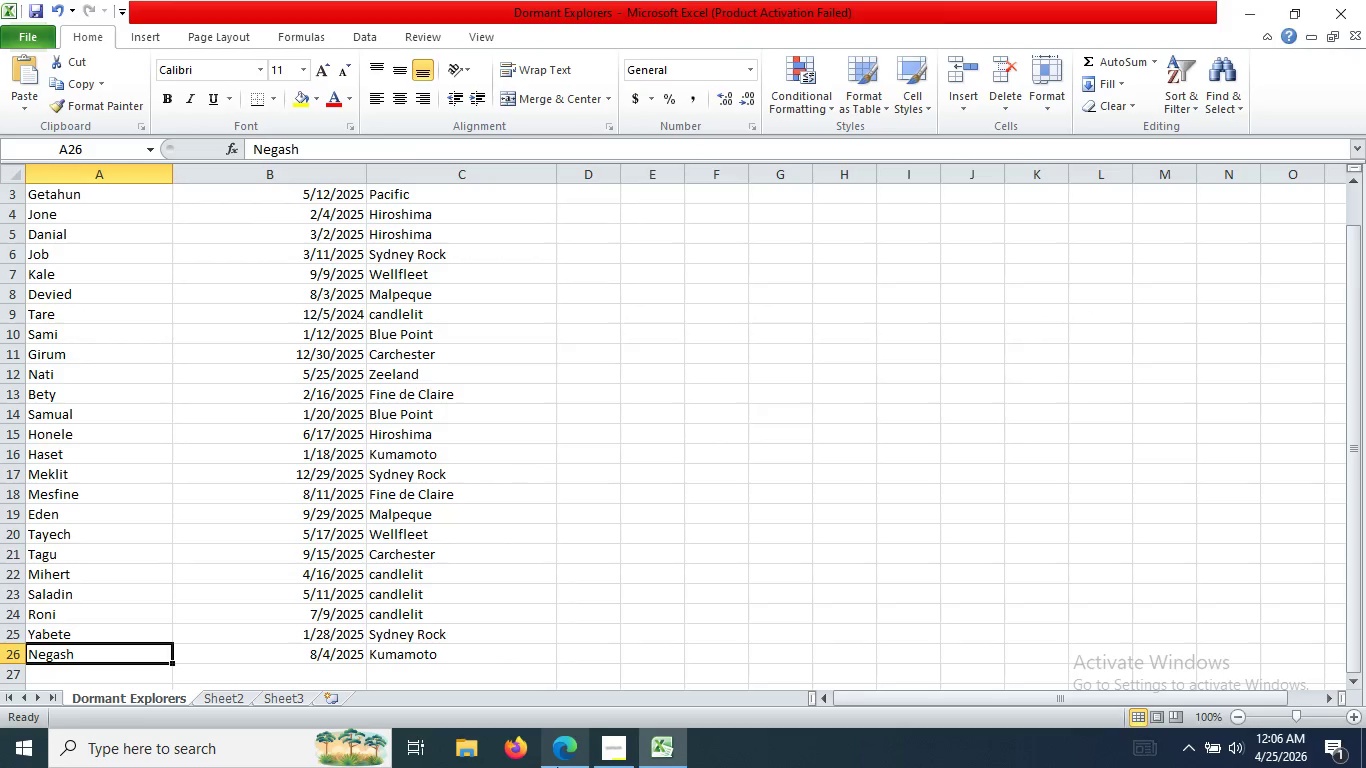 
left_click([560, 761])
 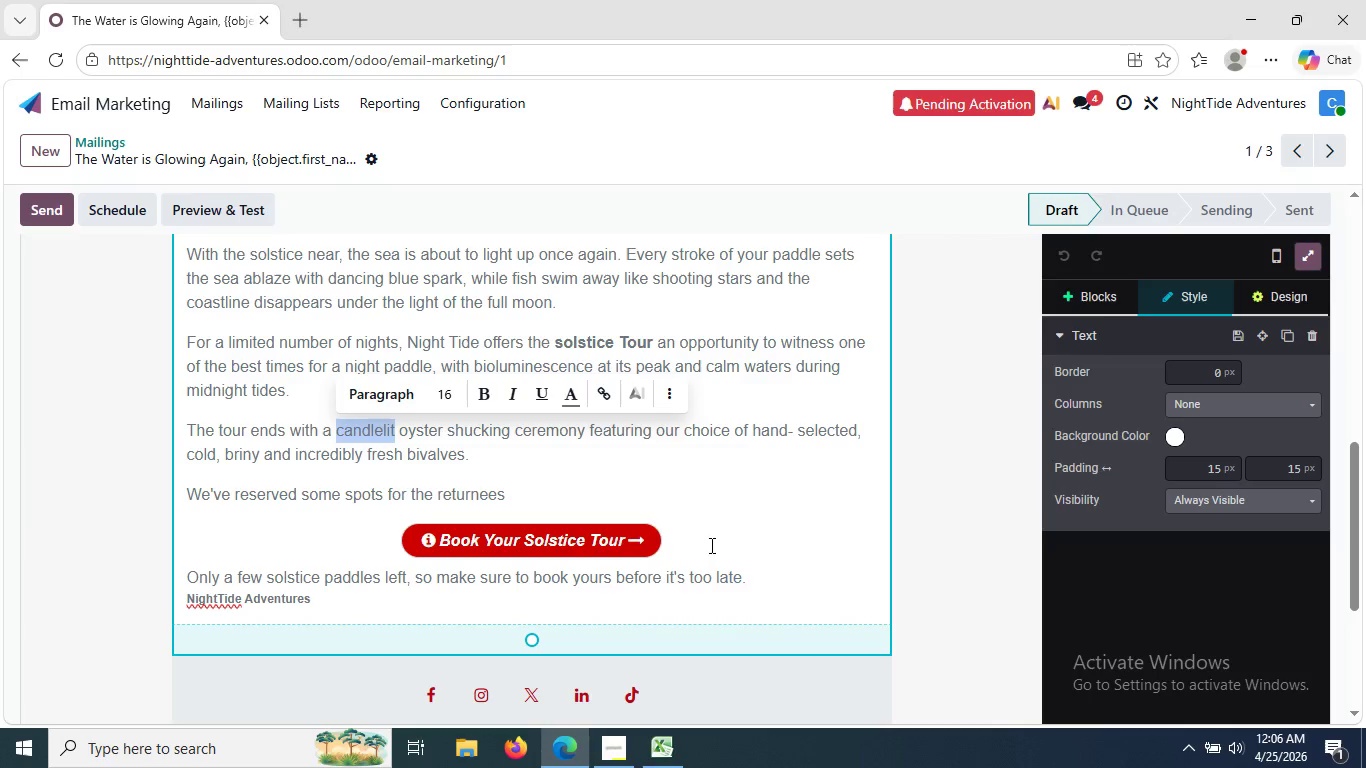 
left_click([738, 526])
 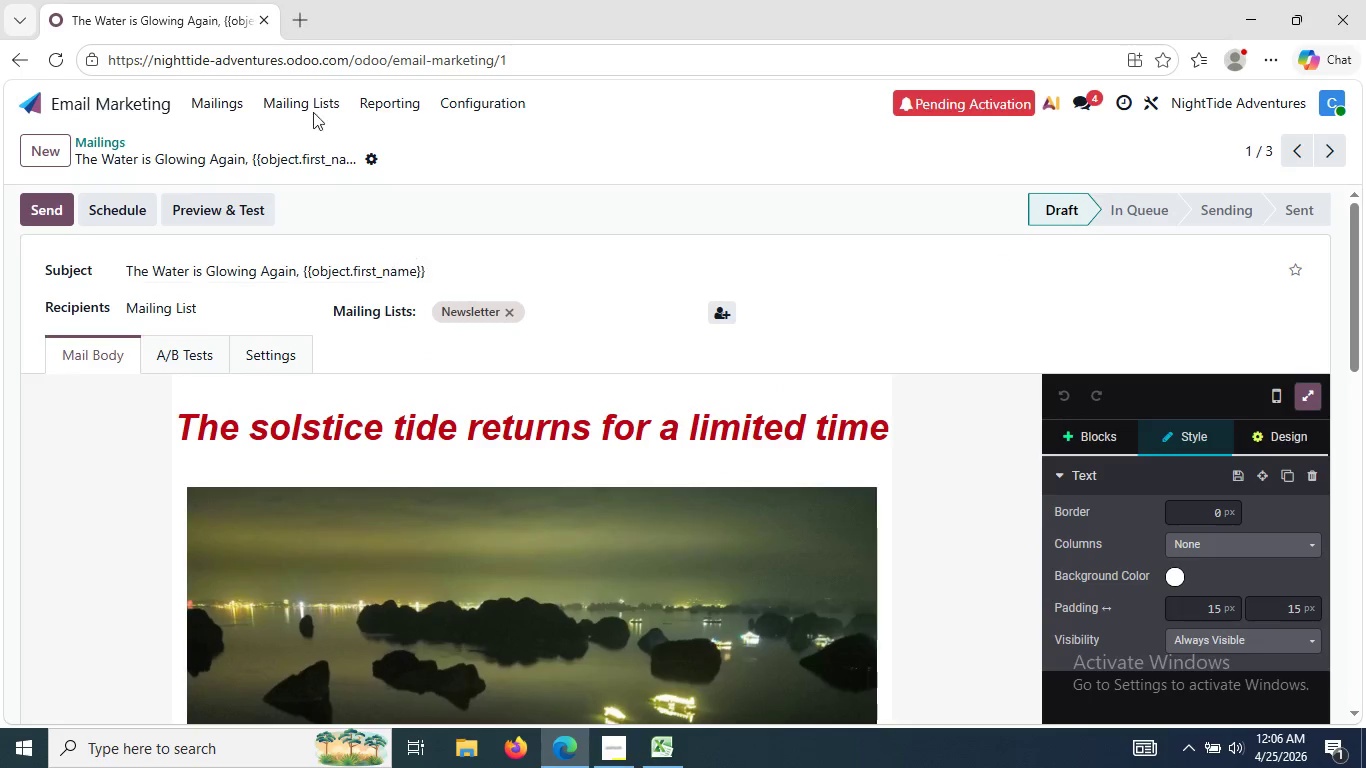 
wait(5.48)
 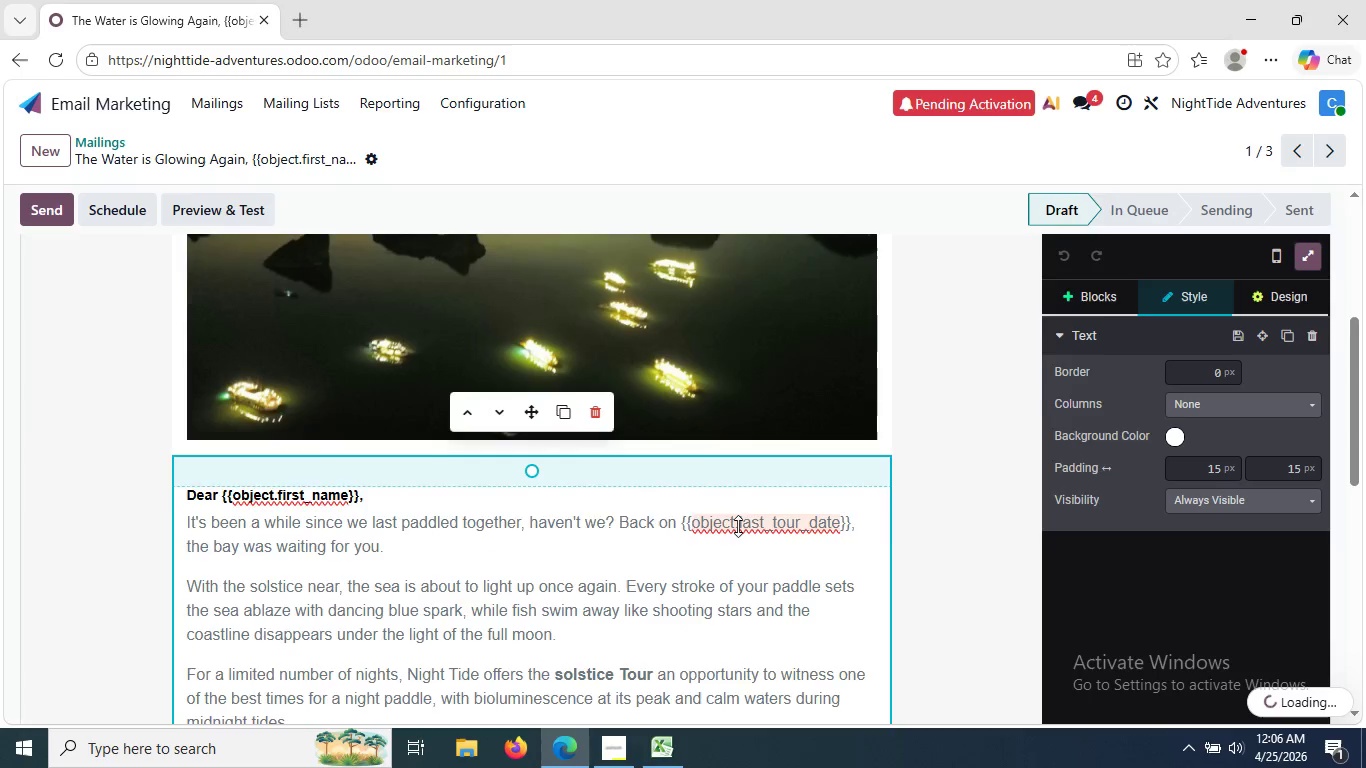 
left_click([304, 101])
 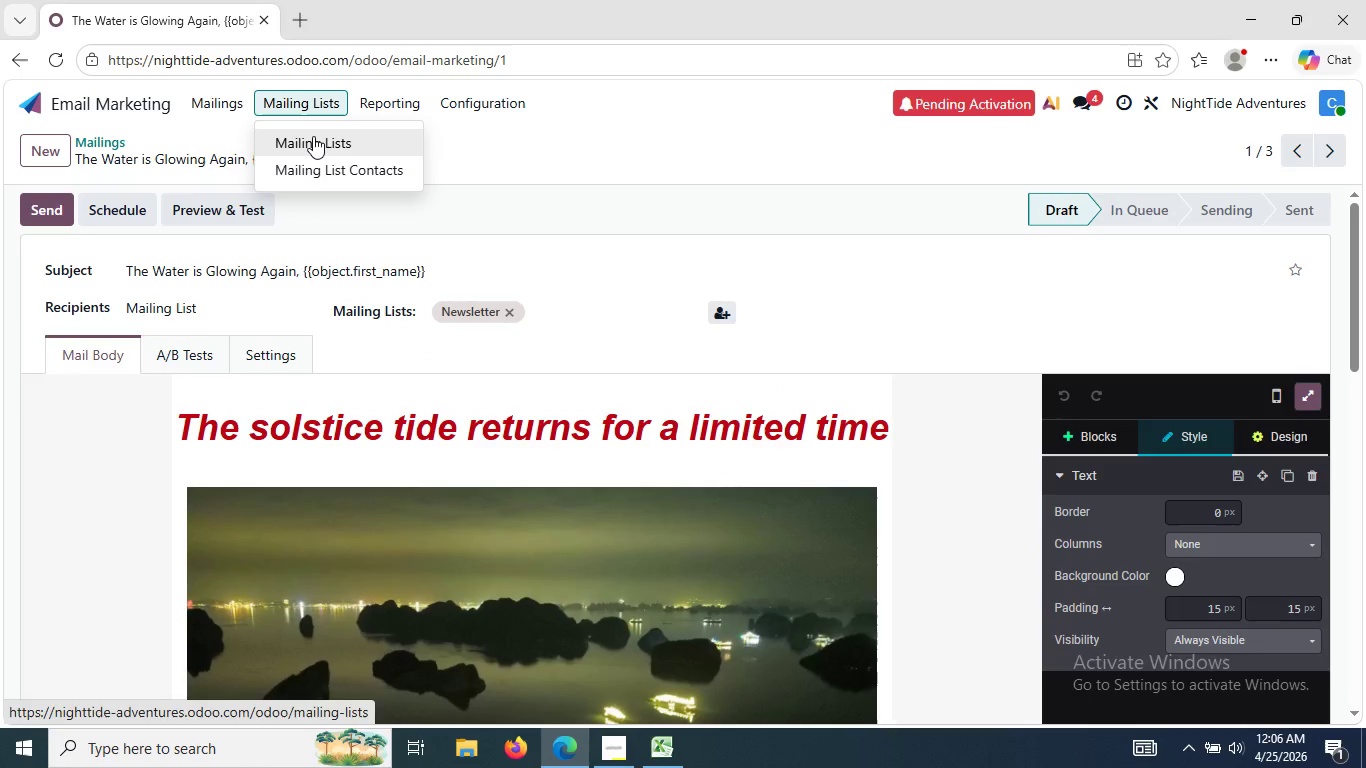 
left_click([313, 136])
 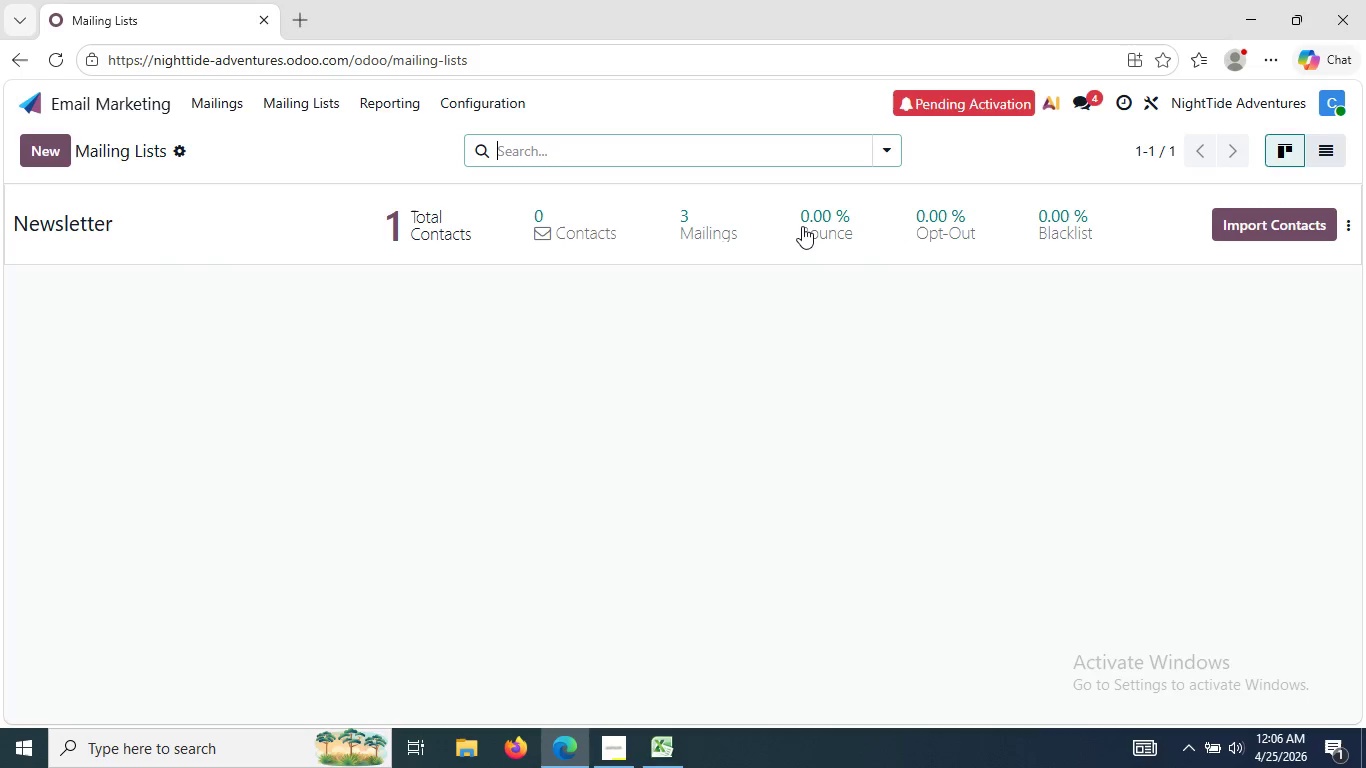 
wait(5.25)
 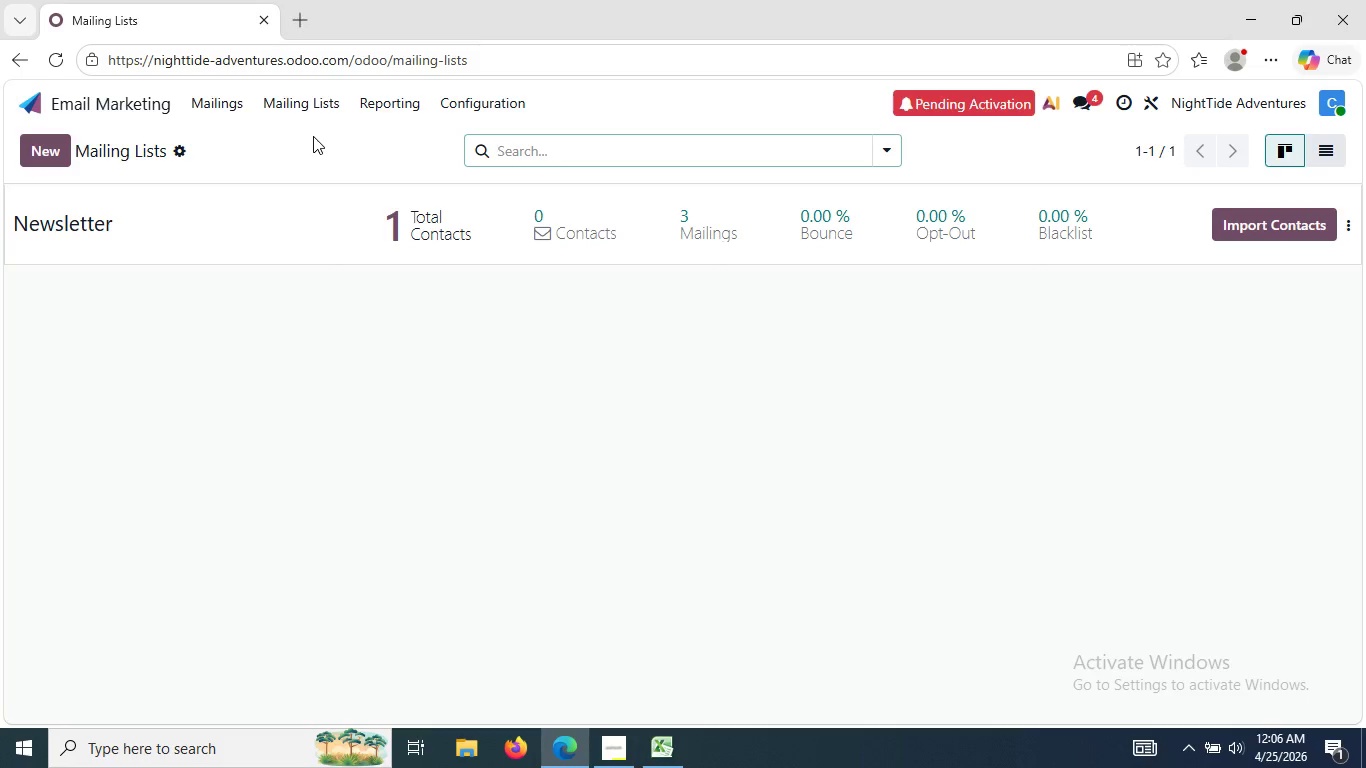 
left_click([770, 226])
 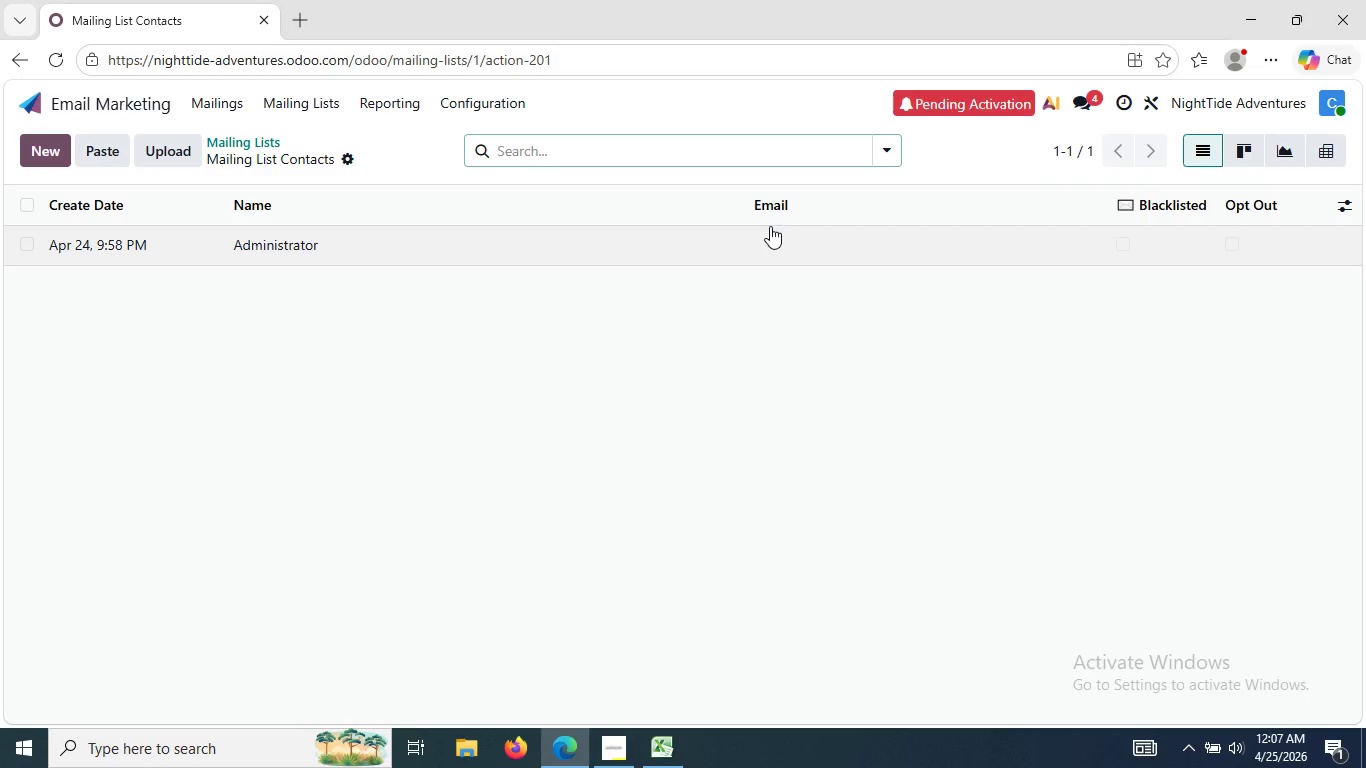 
wait(7.41)
 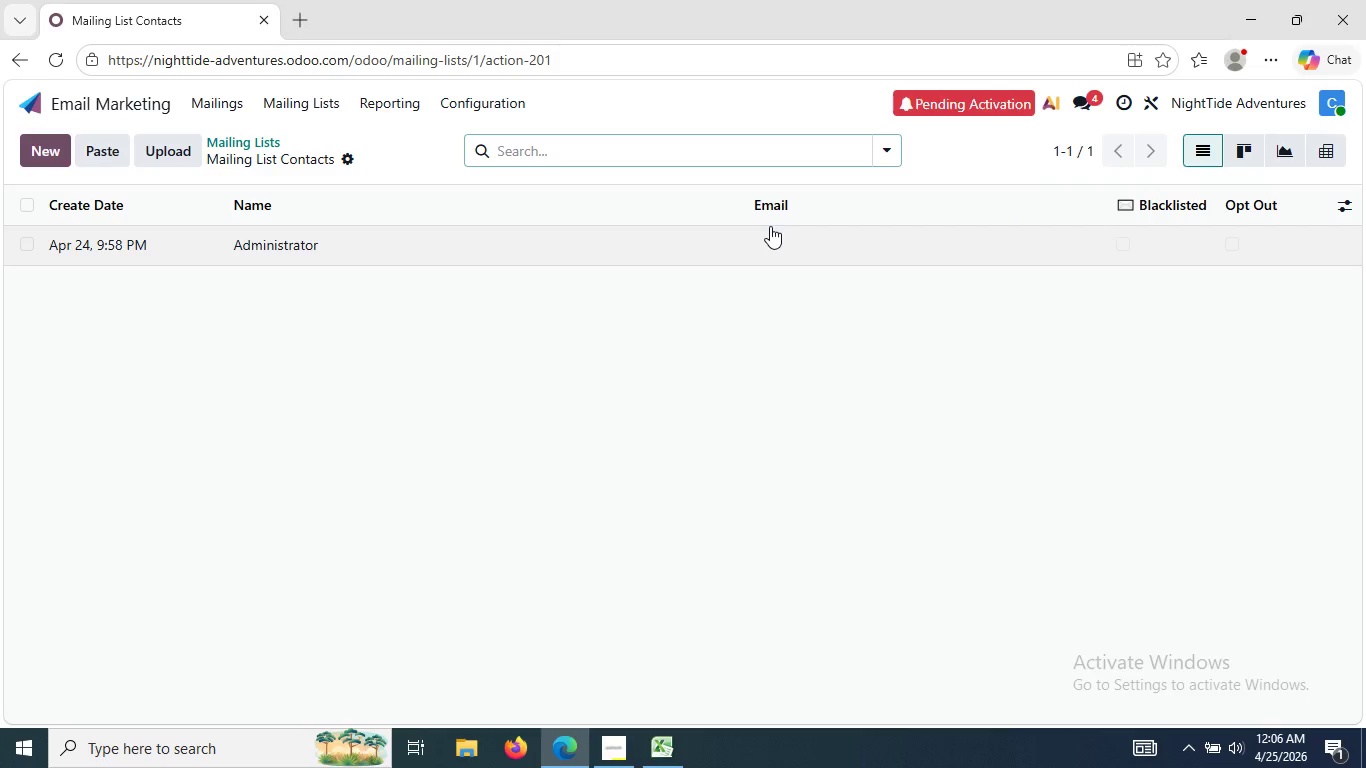 
left_click([495, 247])
 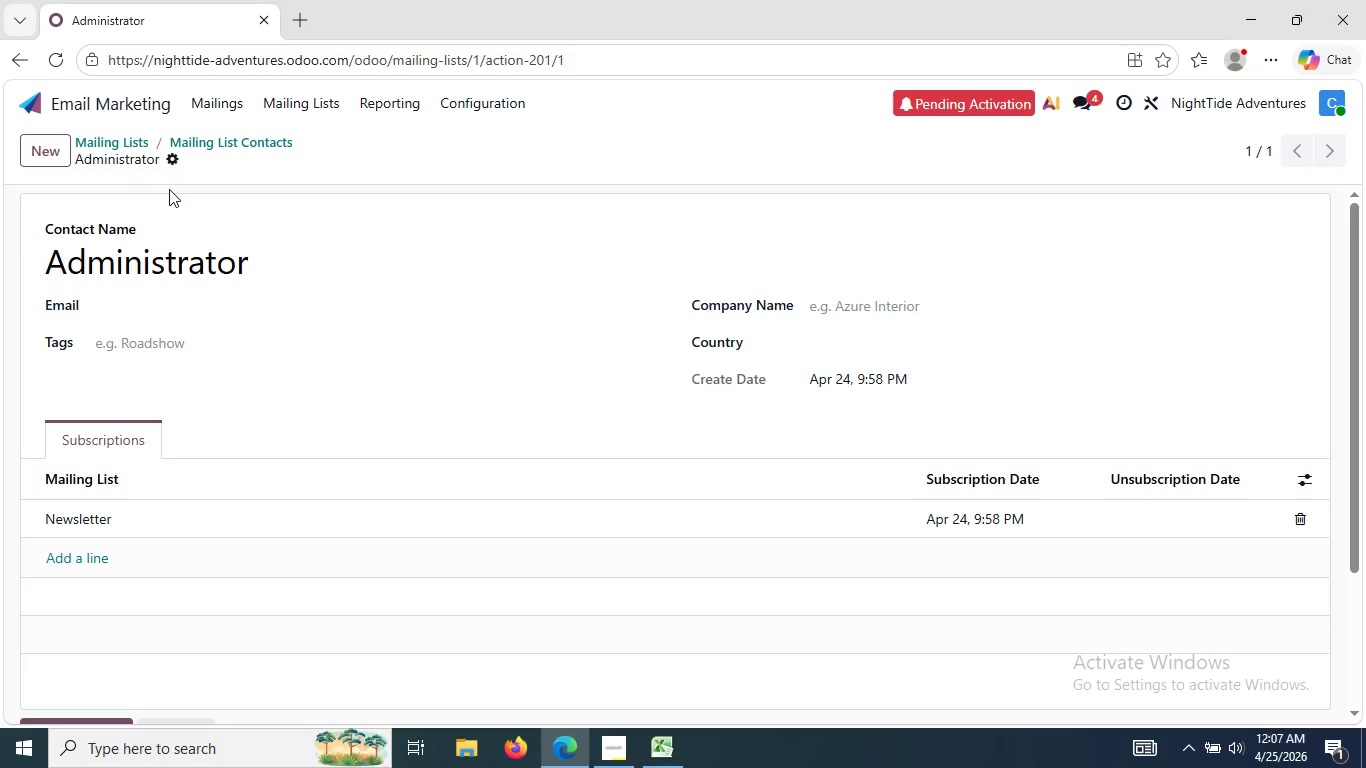 
left_click([170, 159])
 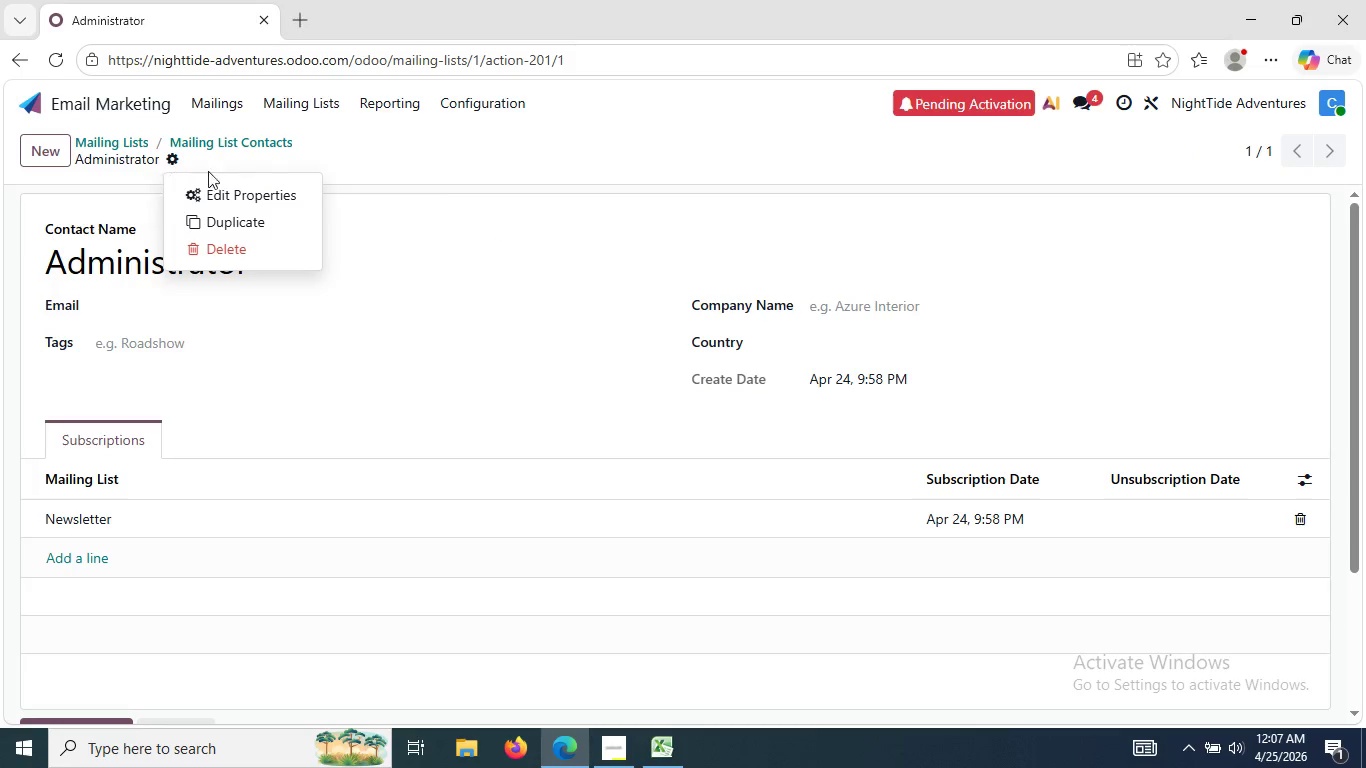 
left_click([246, 183])
 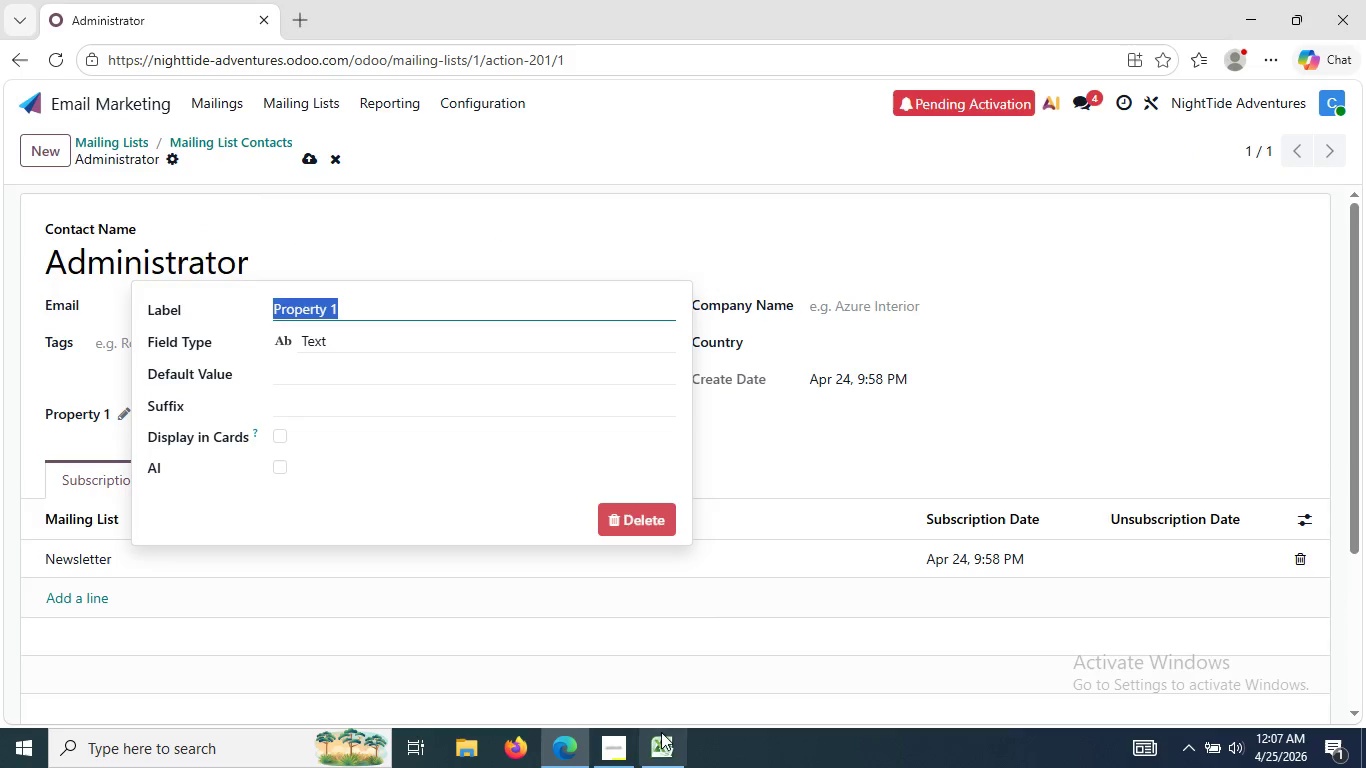 
left_click([658, 757])
 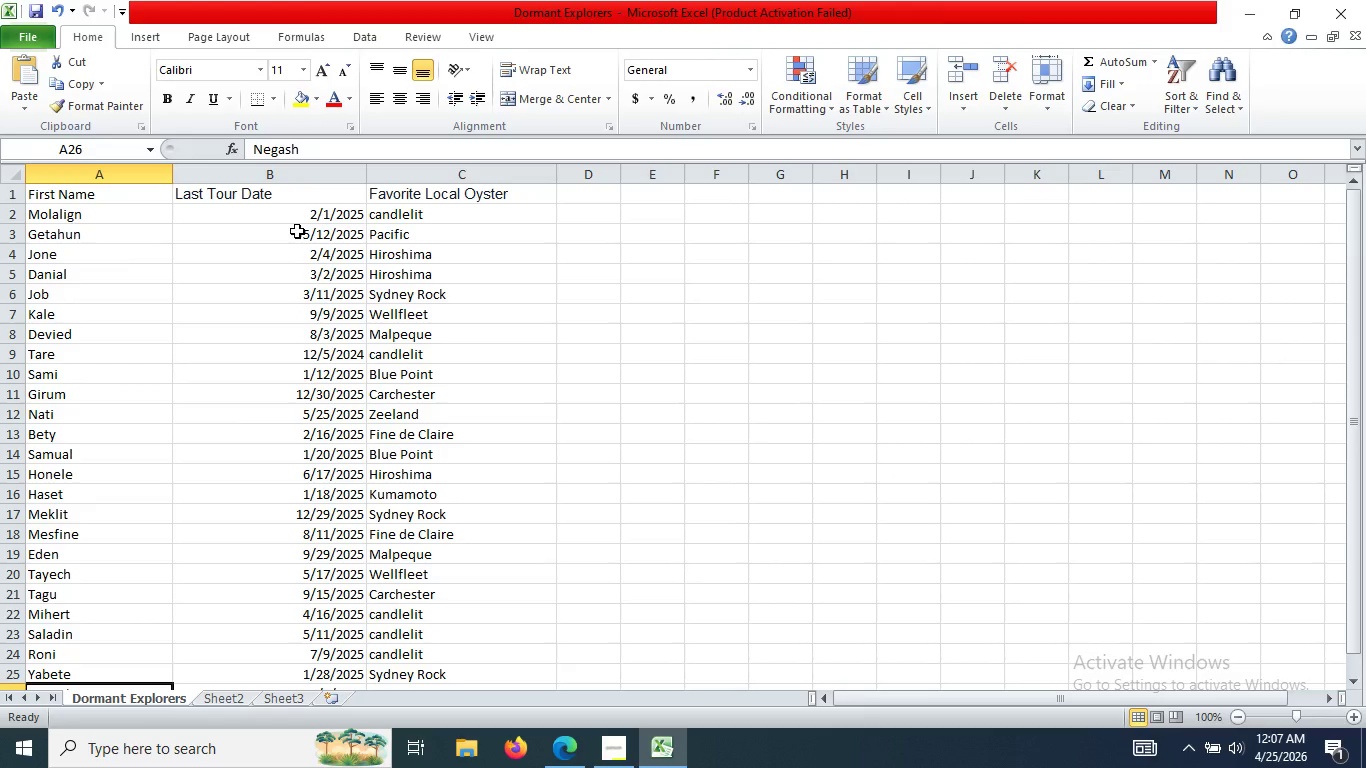 
left_click([243, 192])
 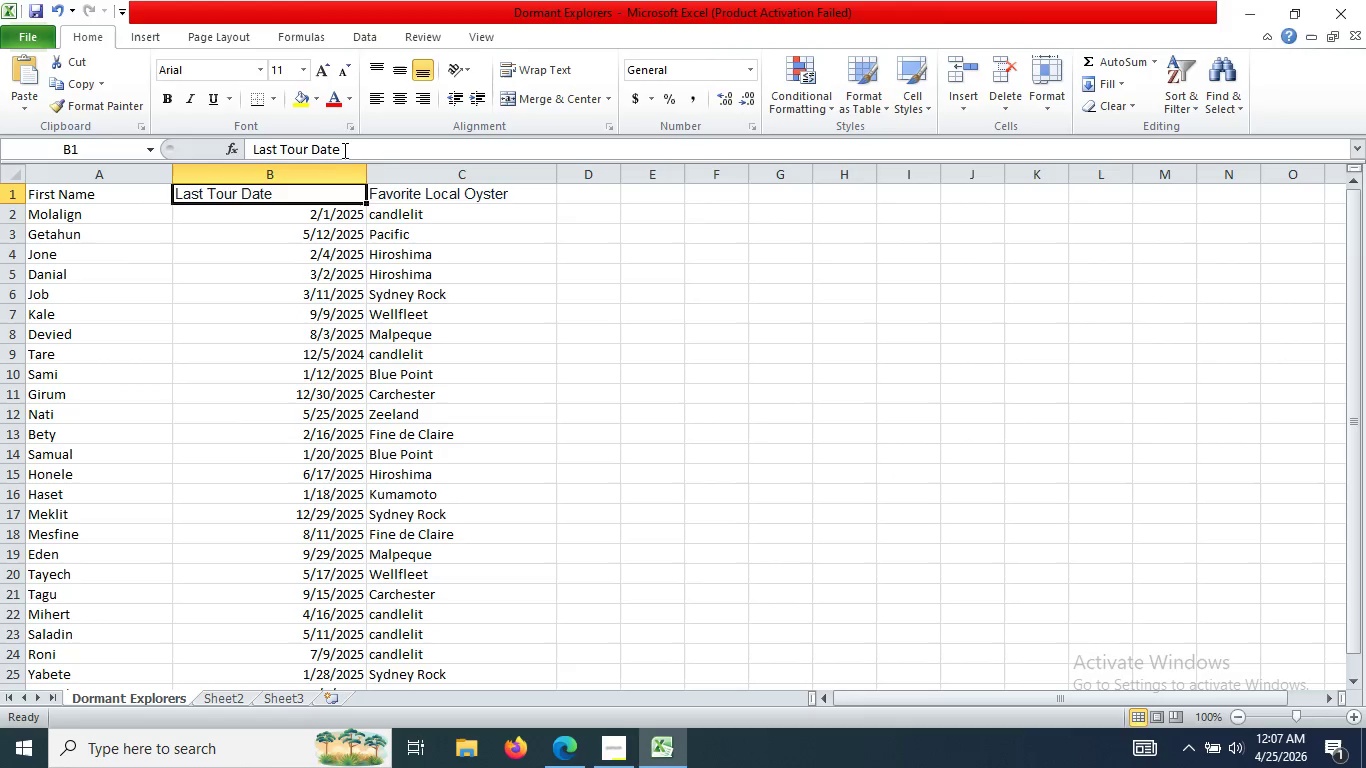 
left_click_drag(start_coordinate=[344, 150], to_coordinate=[248, 149])
 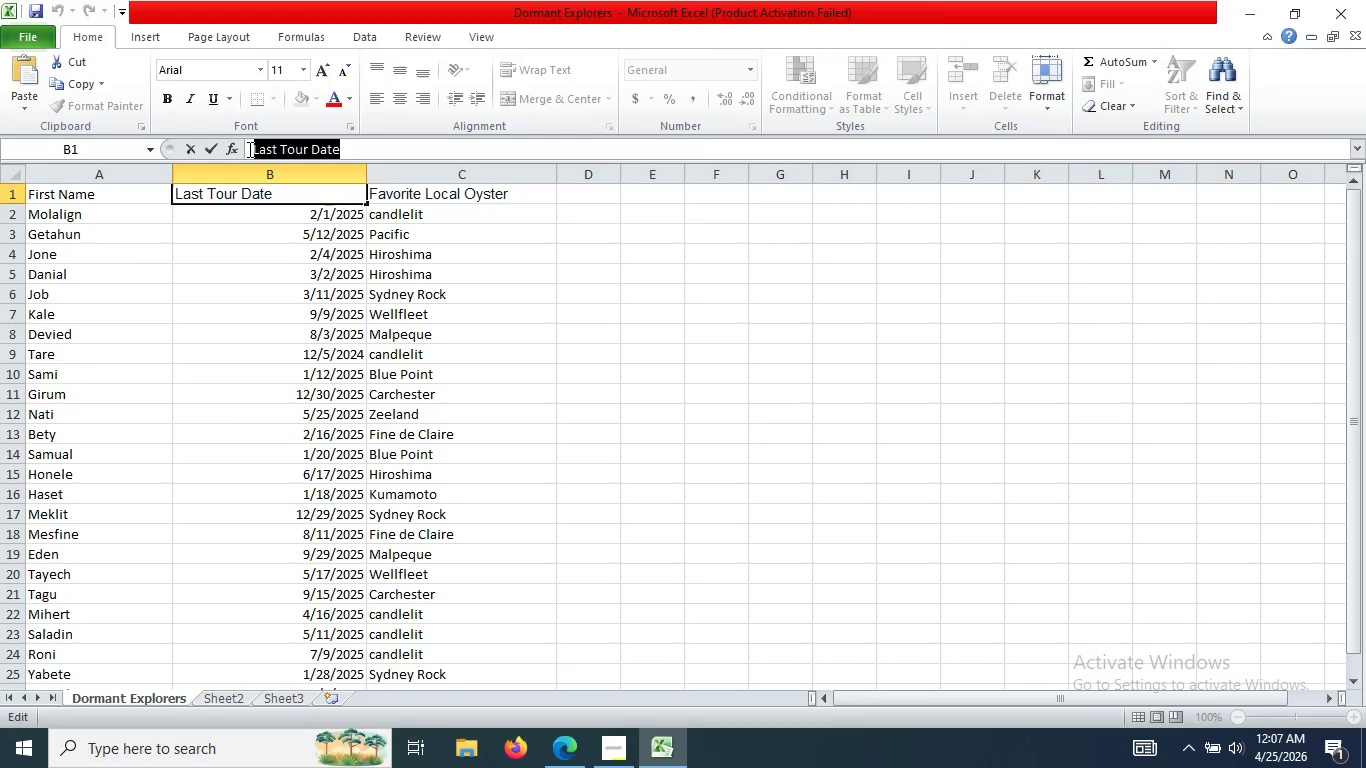 
key(Control+C)
 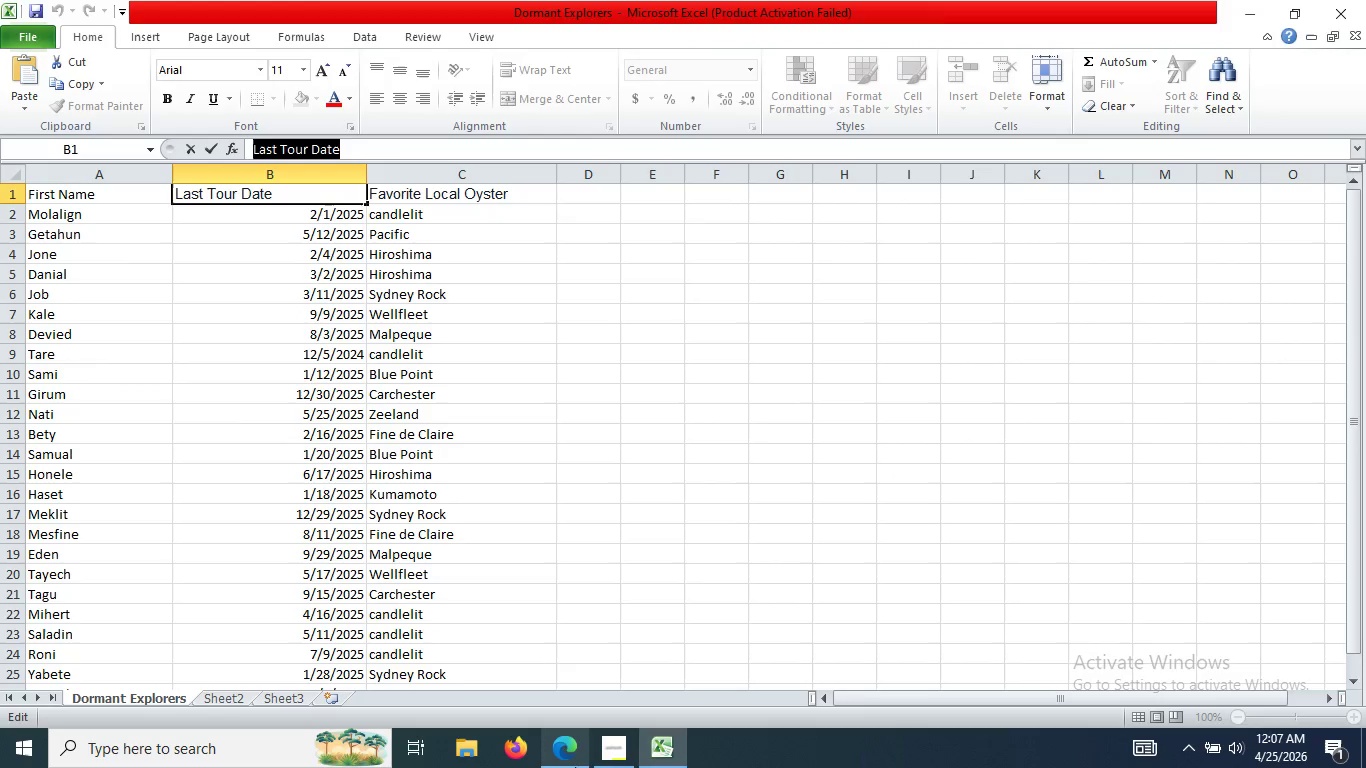 
left_click([575, 767])
 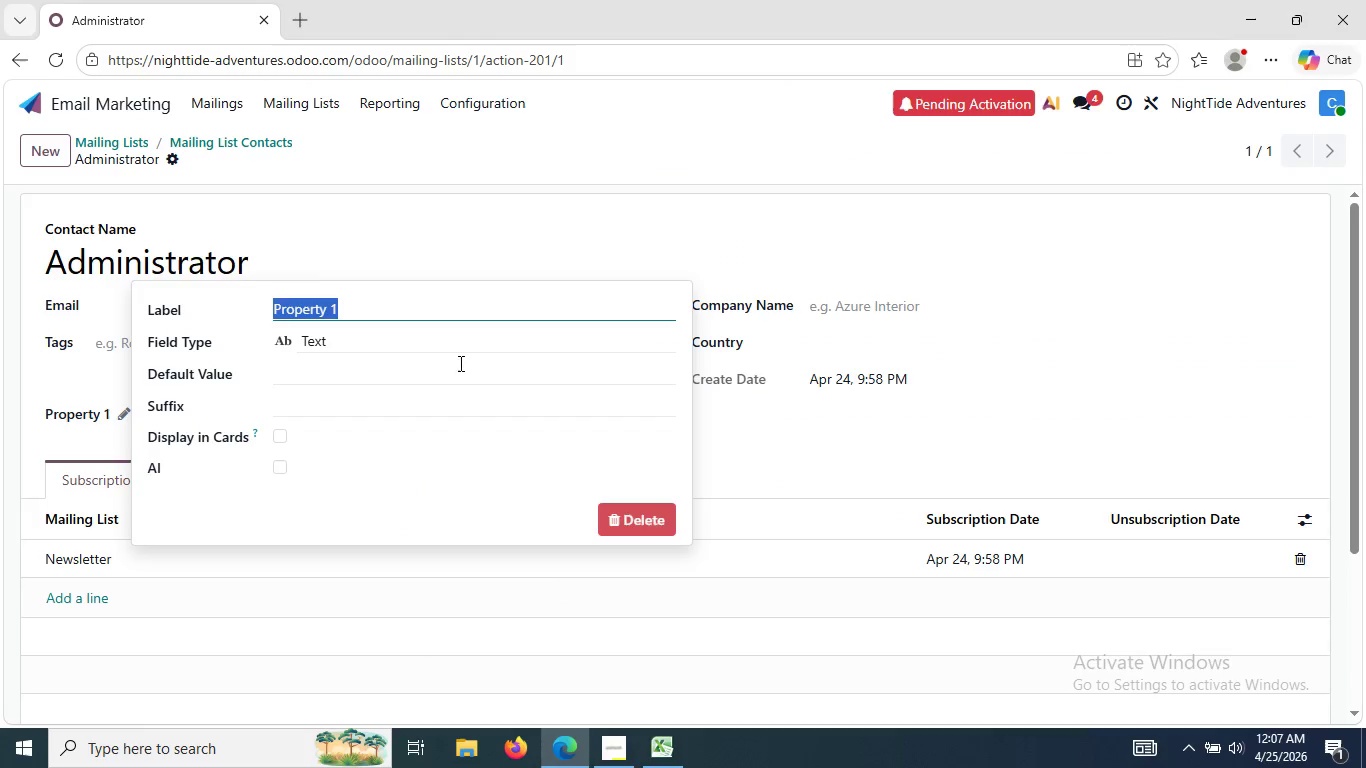 
key(Control+V)
 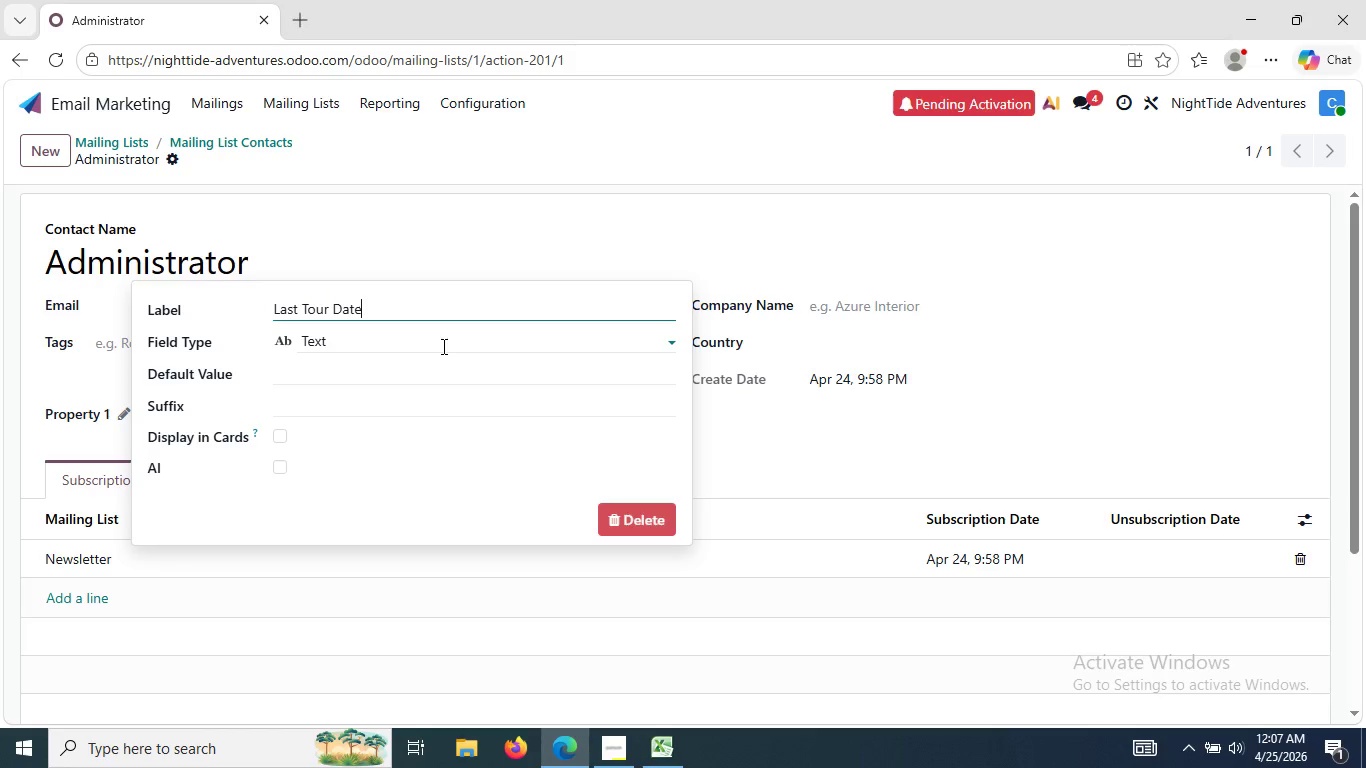 
key(Enter)
 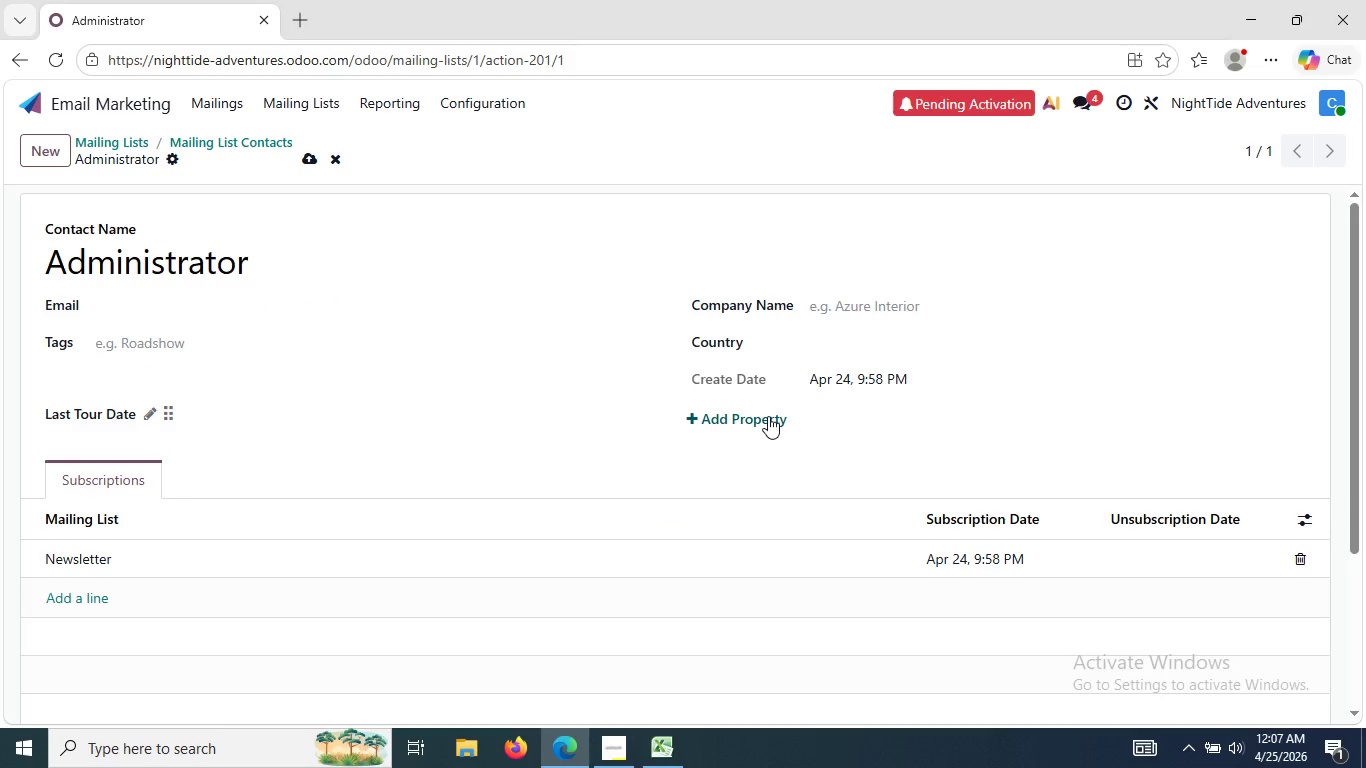 
left_click([768, 416])
 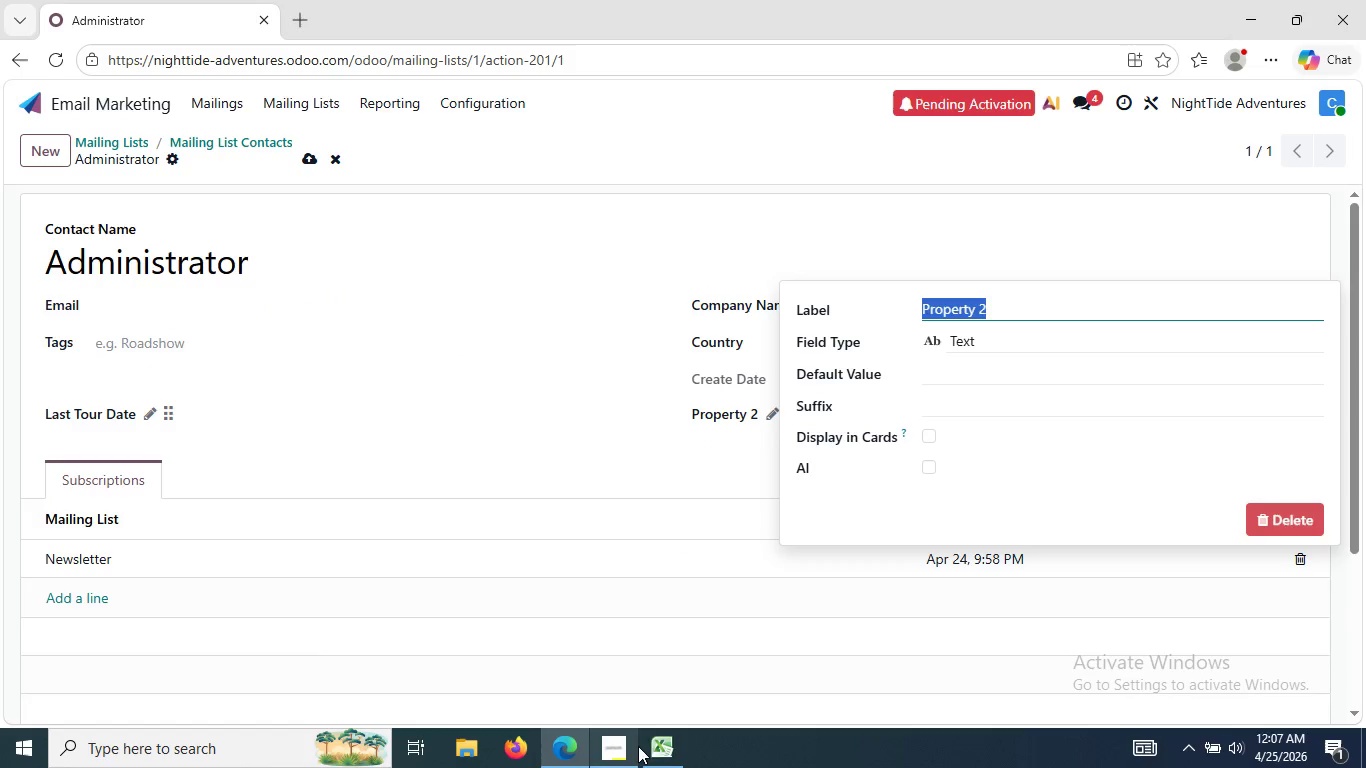 
left_click([656, 746])
 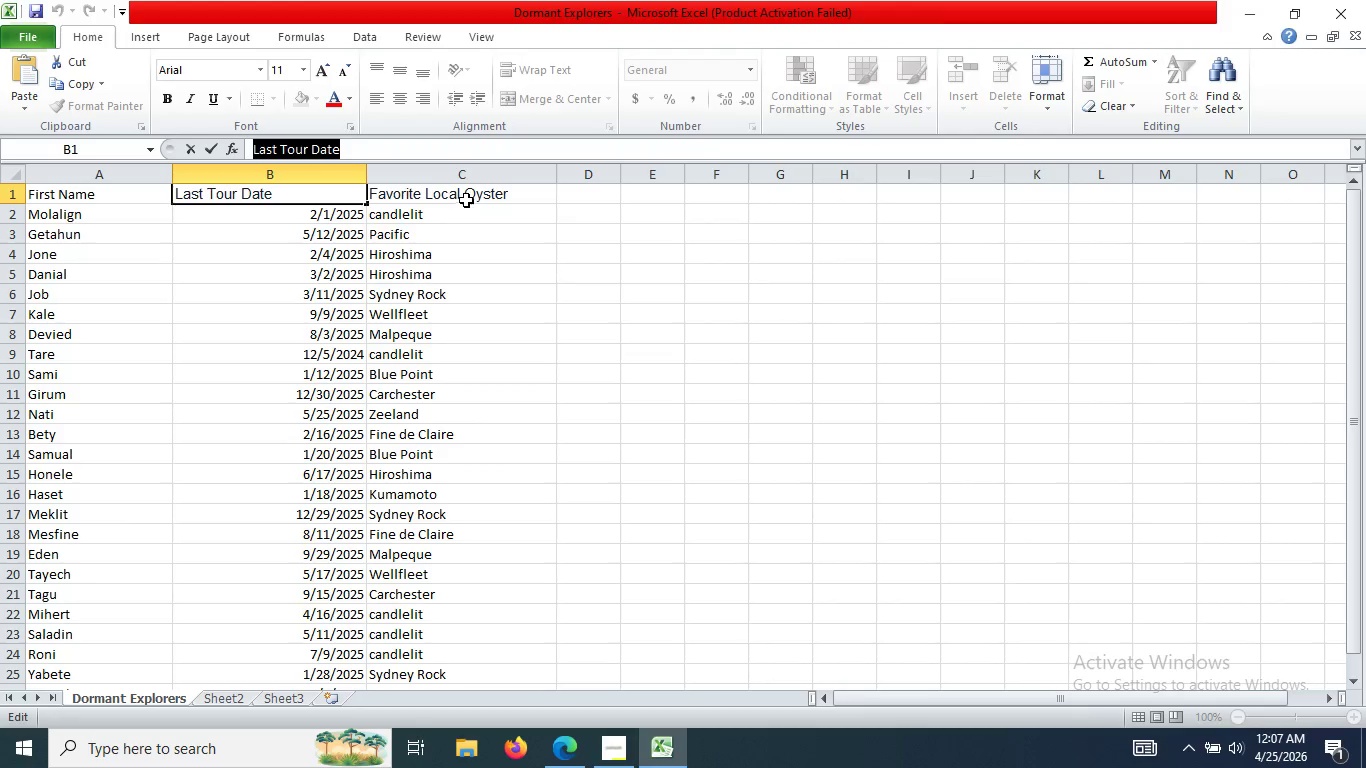 
left_click([475, 194])
 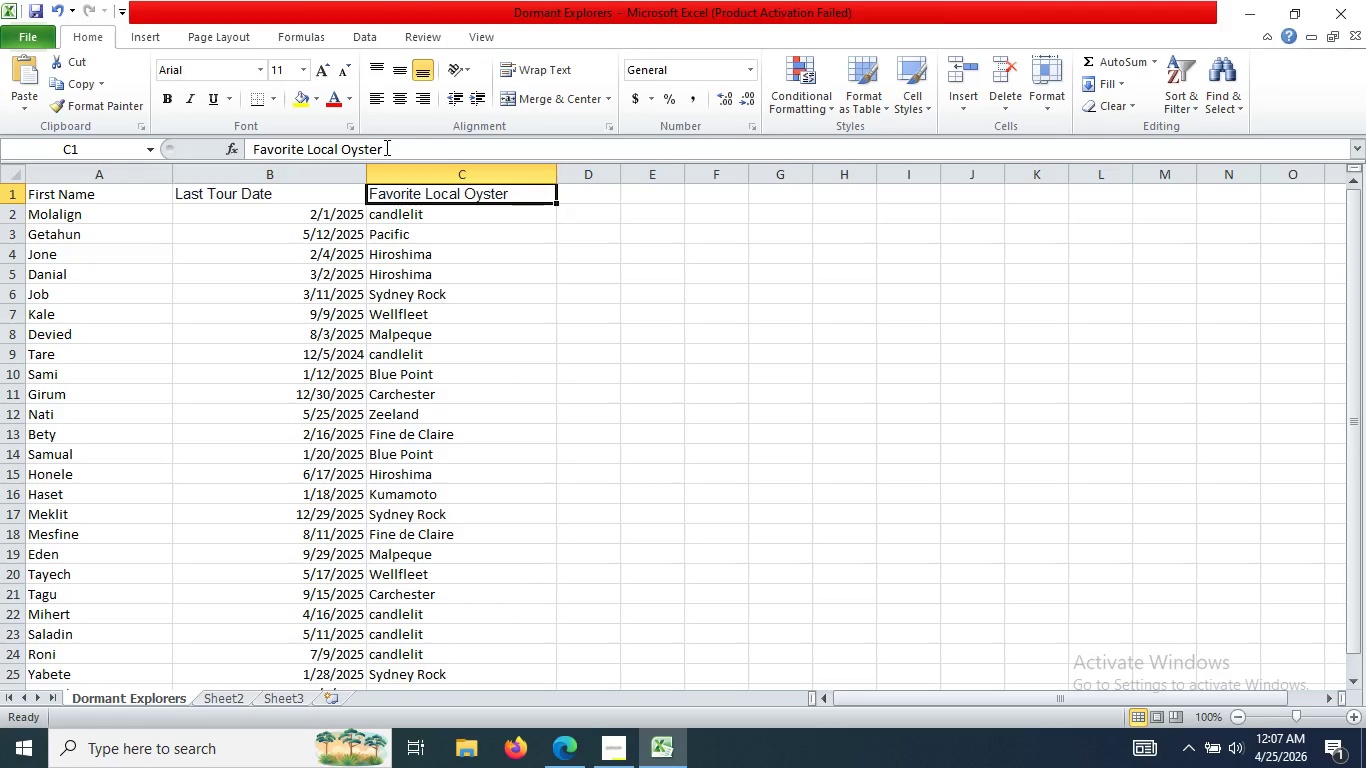 
left_click_drag(start_coordinate=[385, 147], to_coordinate=[247, 149])
 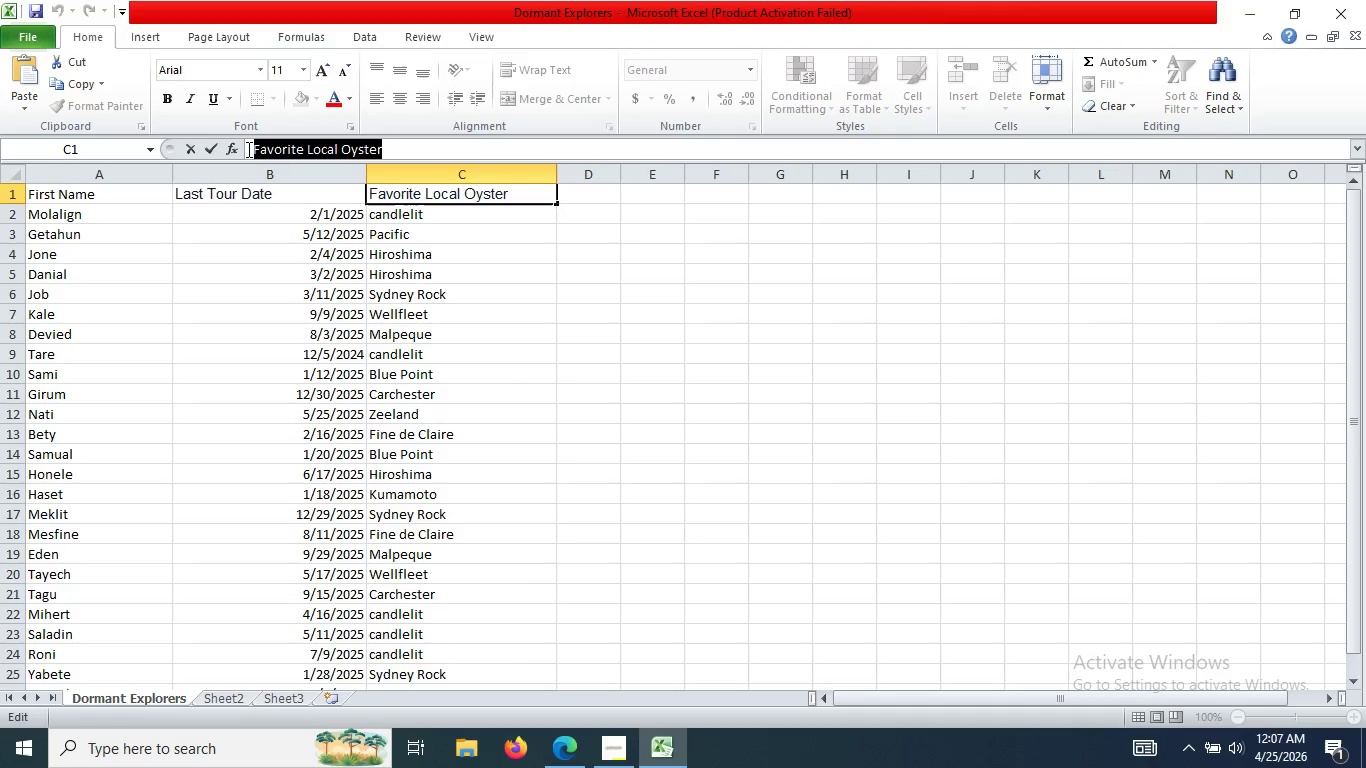 
hold_key(key=ControlLeft, duration=0.75)
 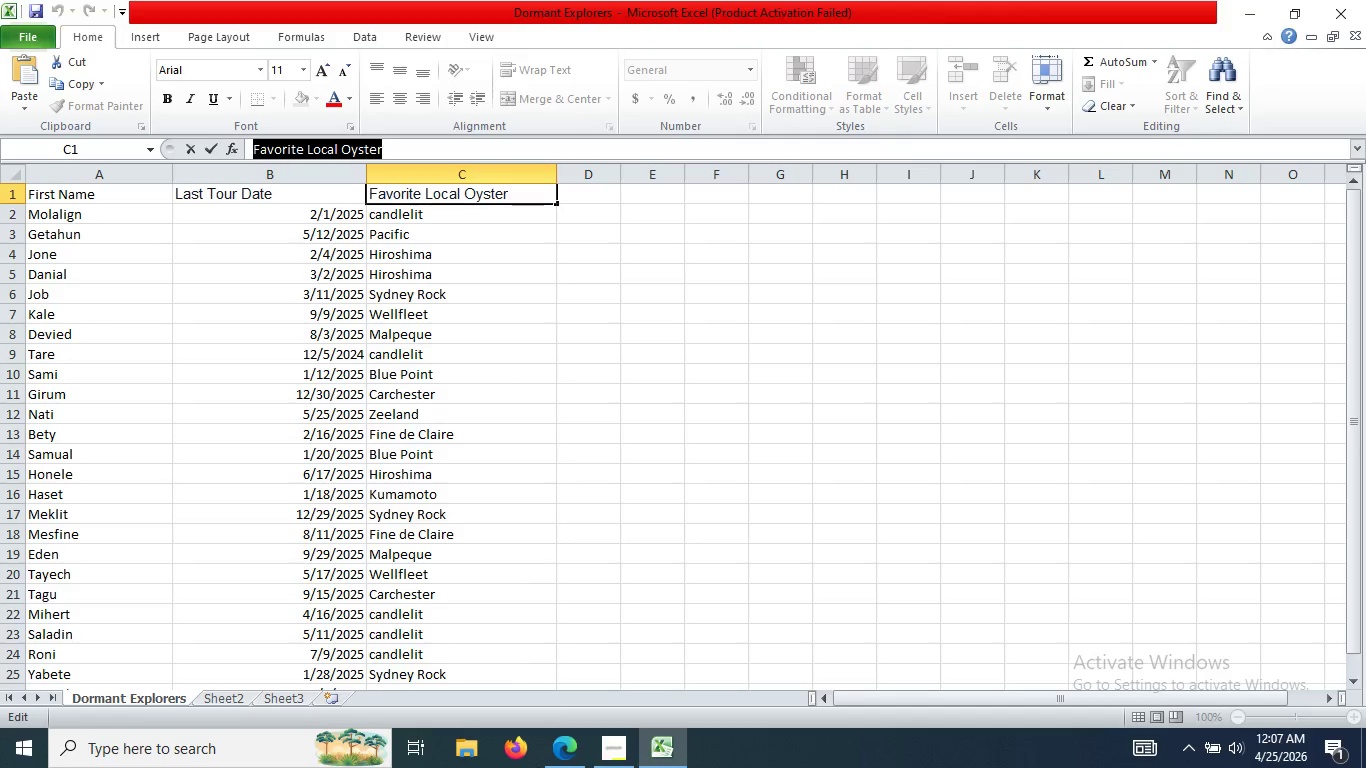 
hold_key(key=C, duration=0.31)
 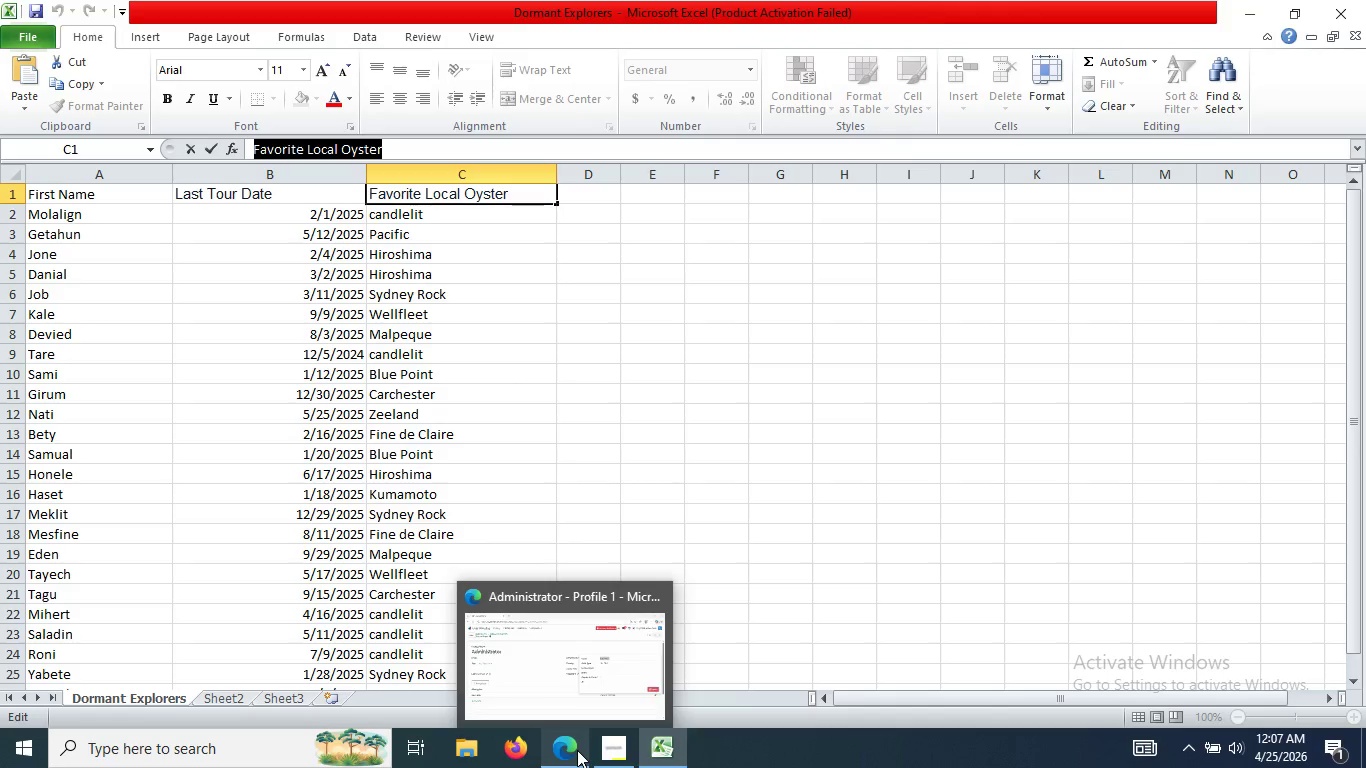 
left_click([624, 746])